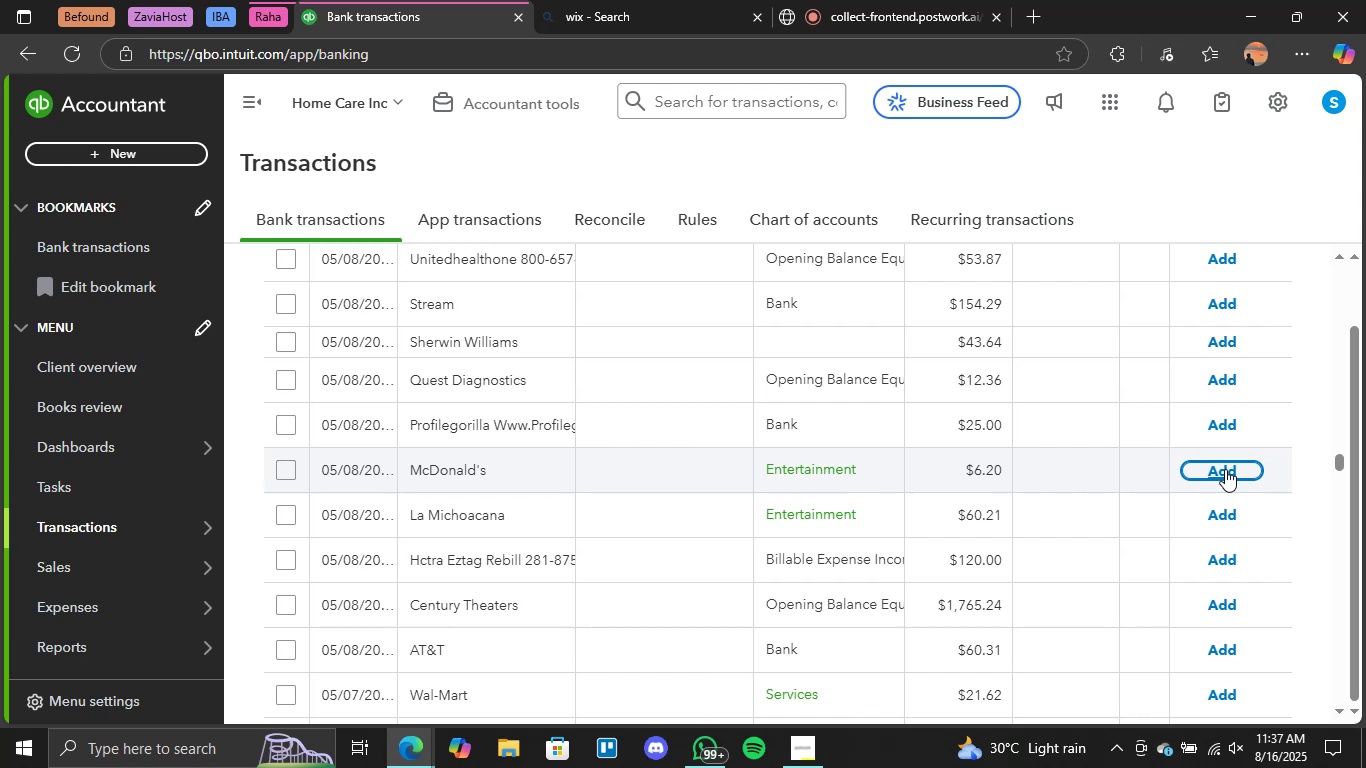 
wait(36.42)
 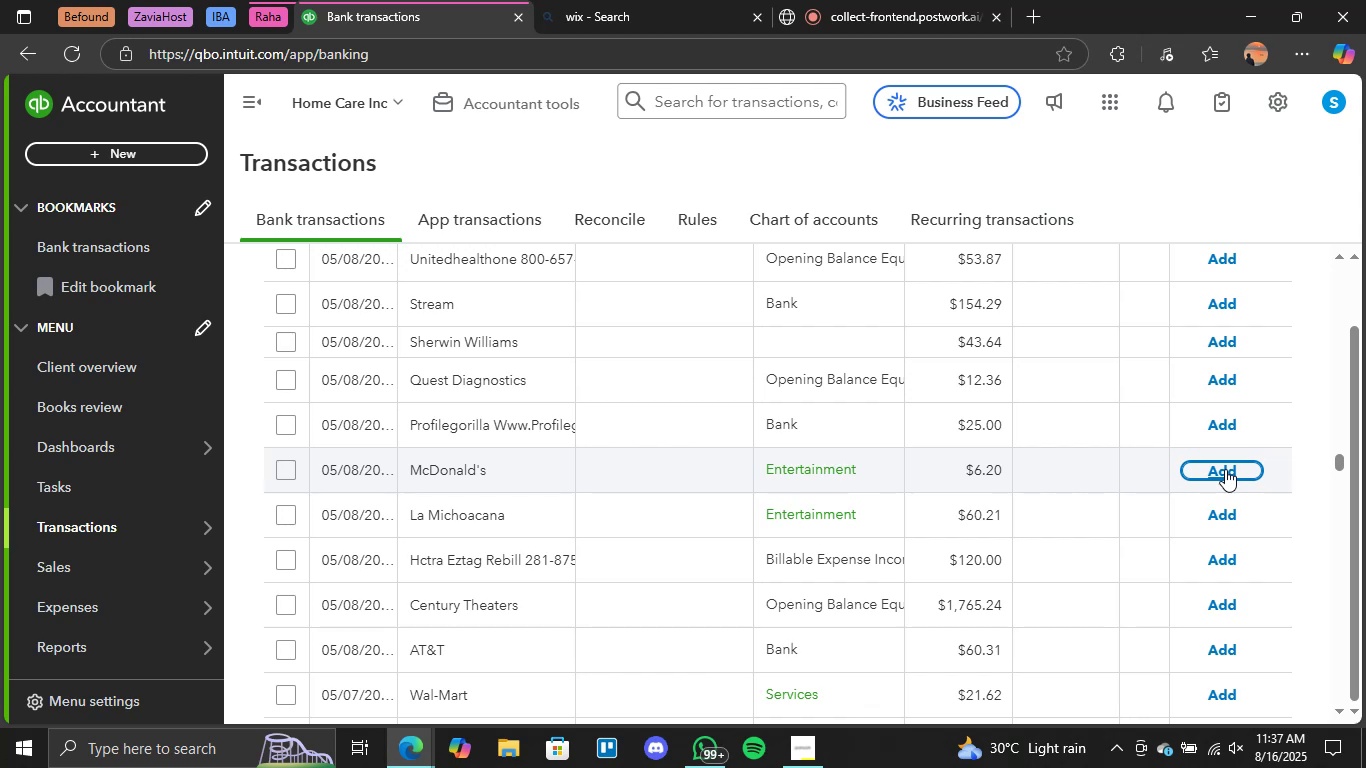 
left_click([1233, 468])
 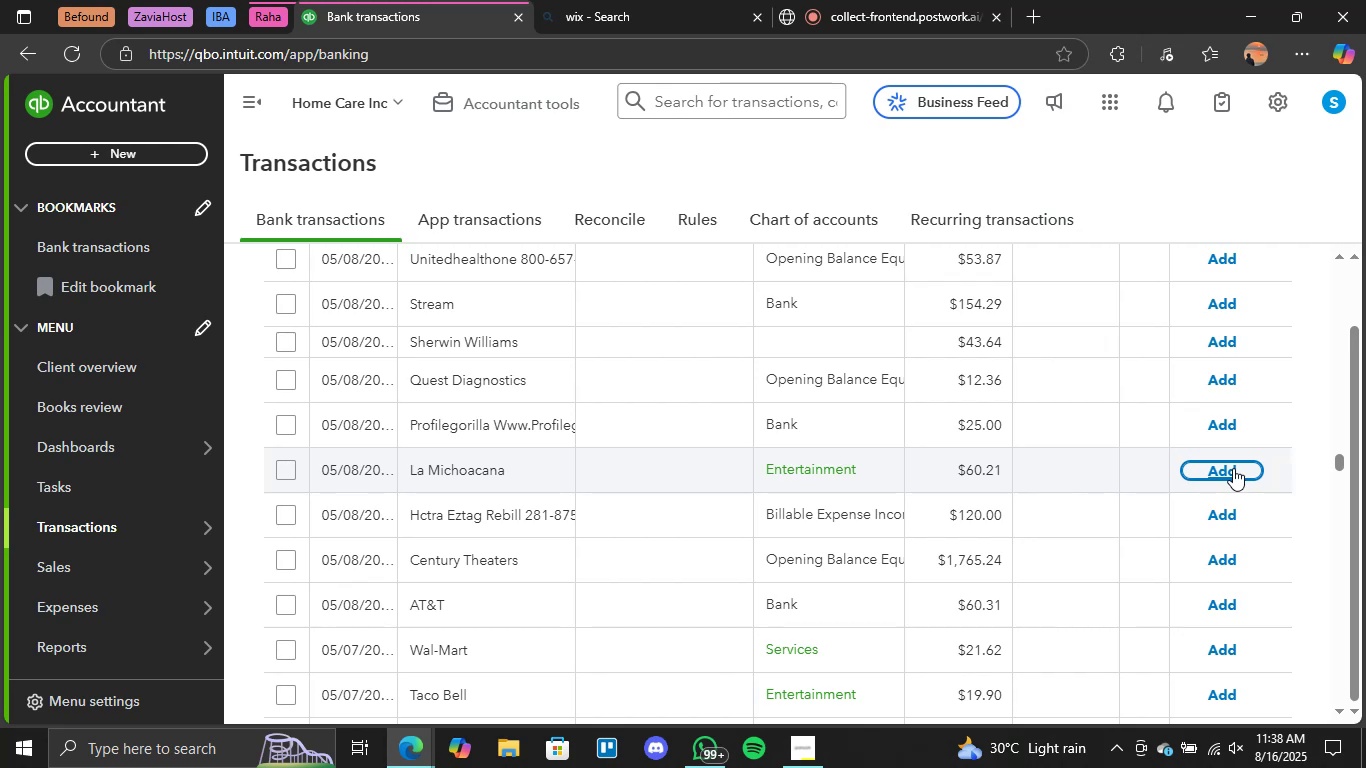 
wait(28.73)
 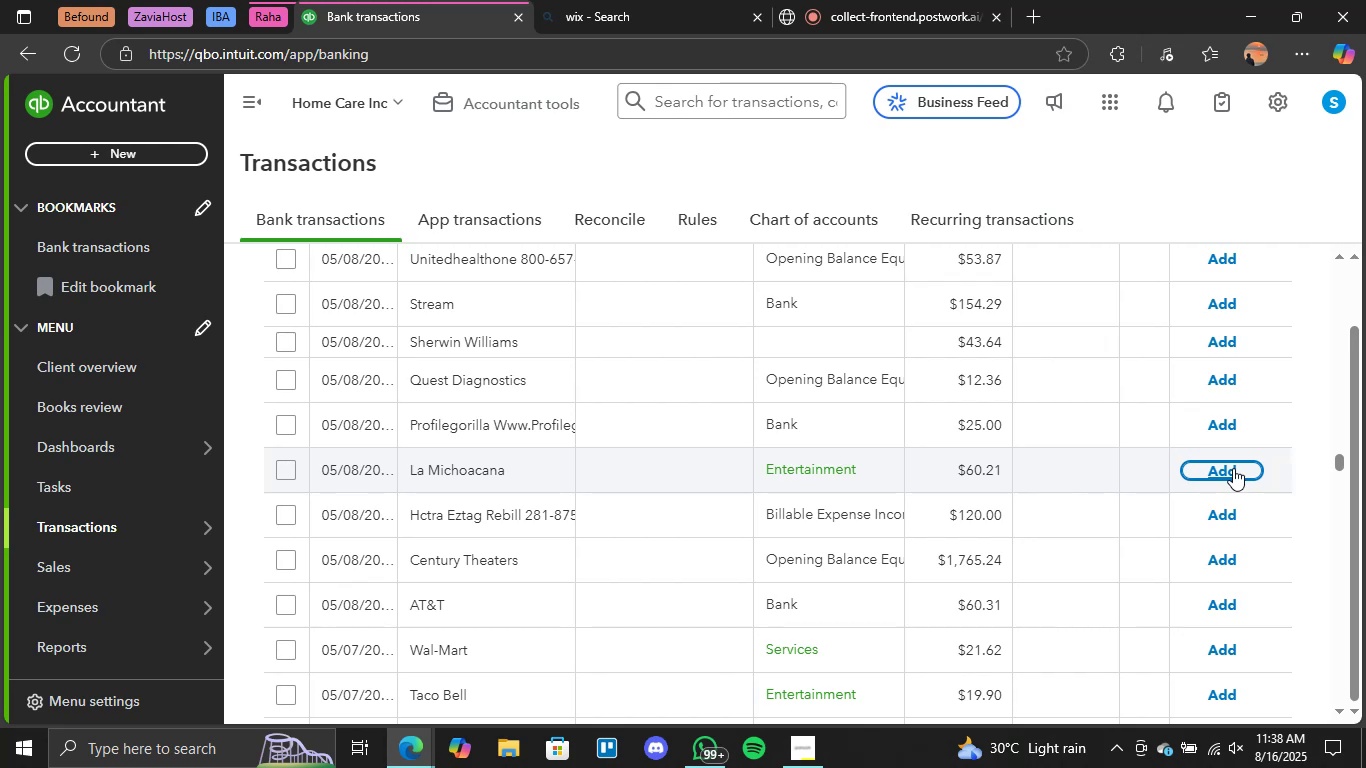 
left_click([1230, 471])
 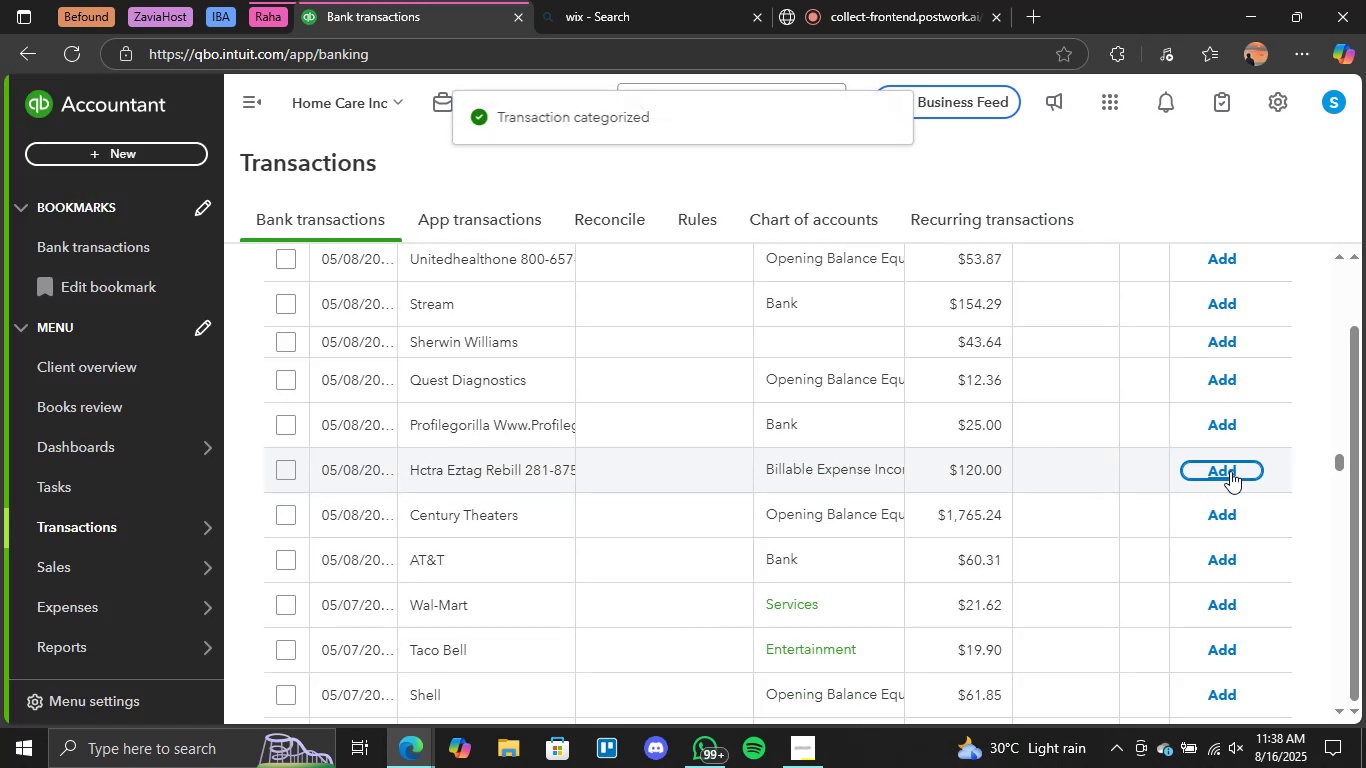 
wait(8.26)
 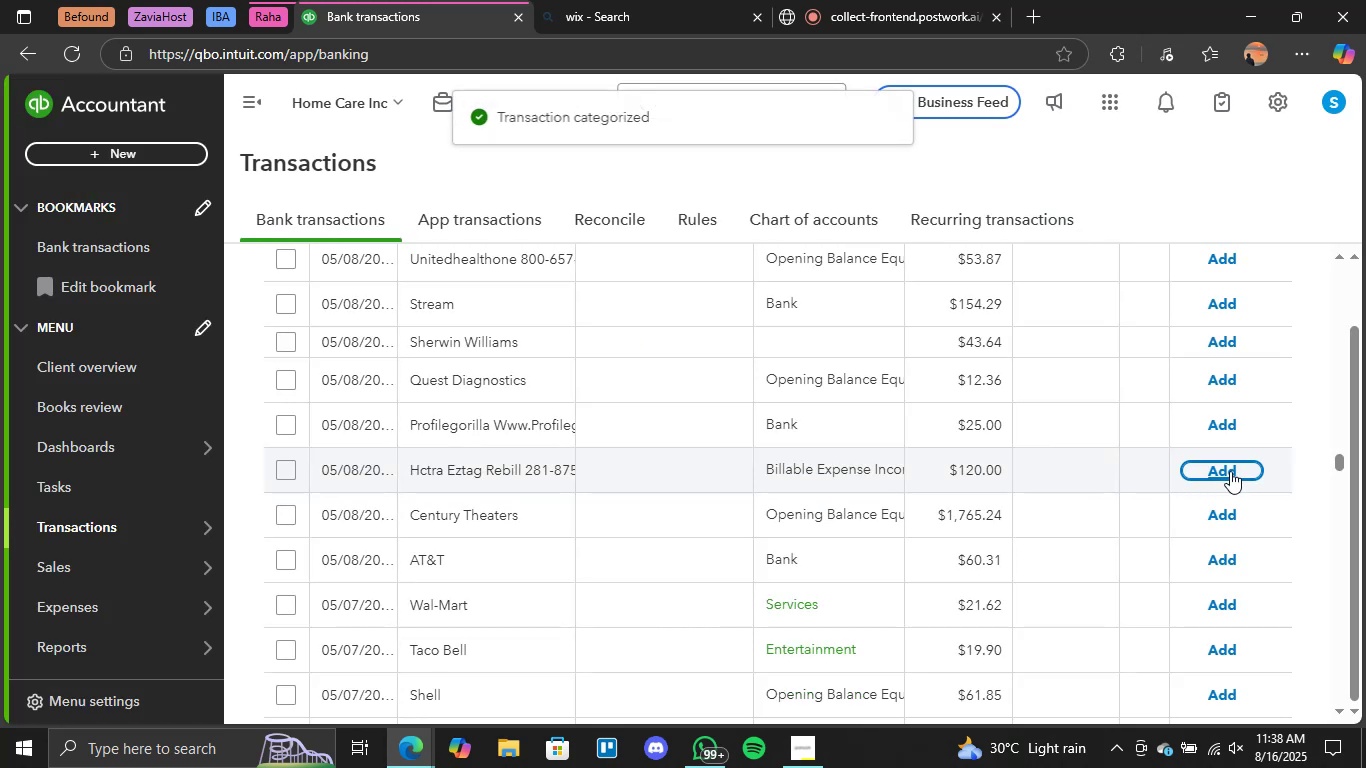 
scroll: coordinate [1004, 512], scroll_direction: down, amount: 2.0
 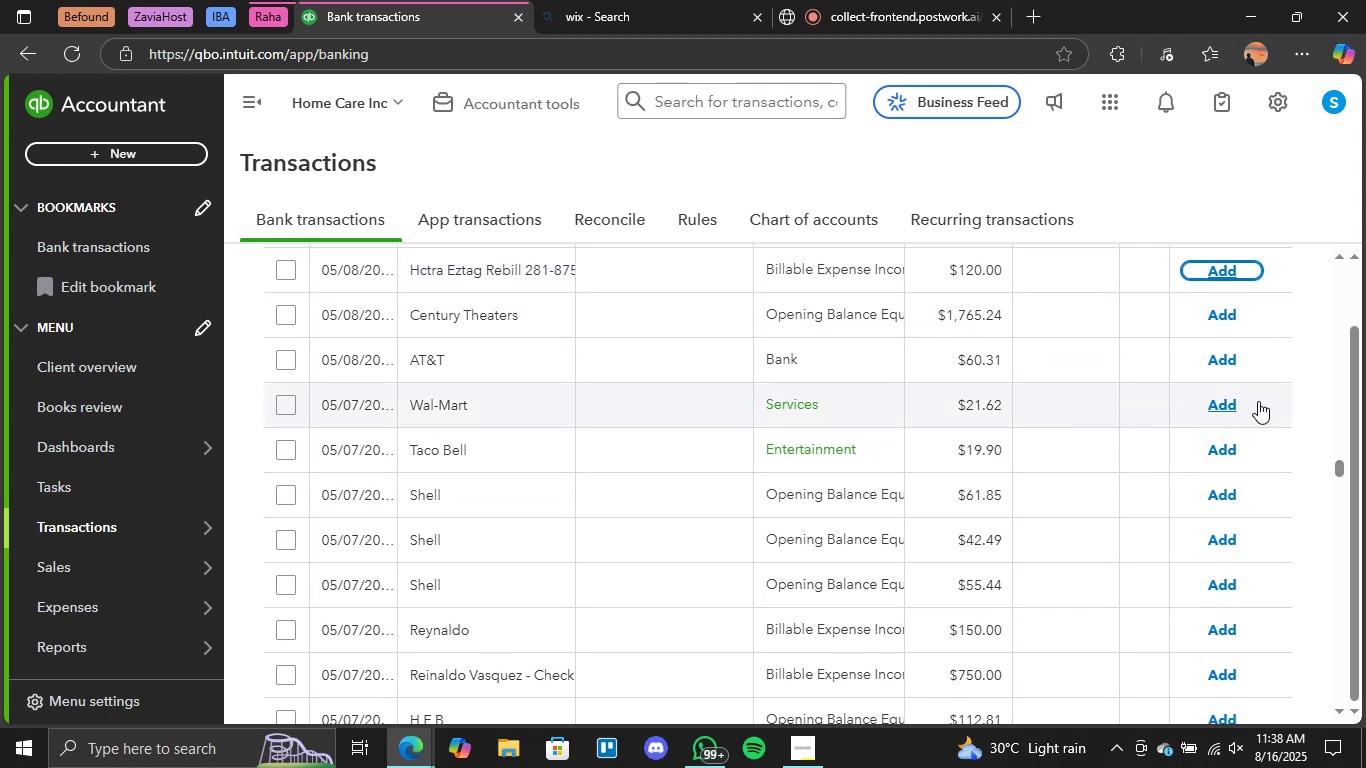 
left_click([1214, 404])
 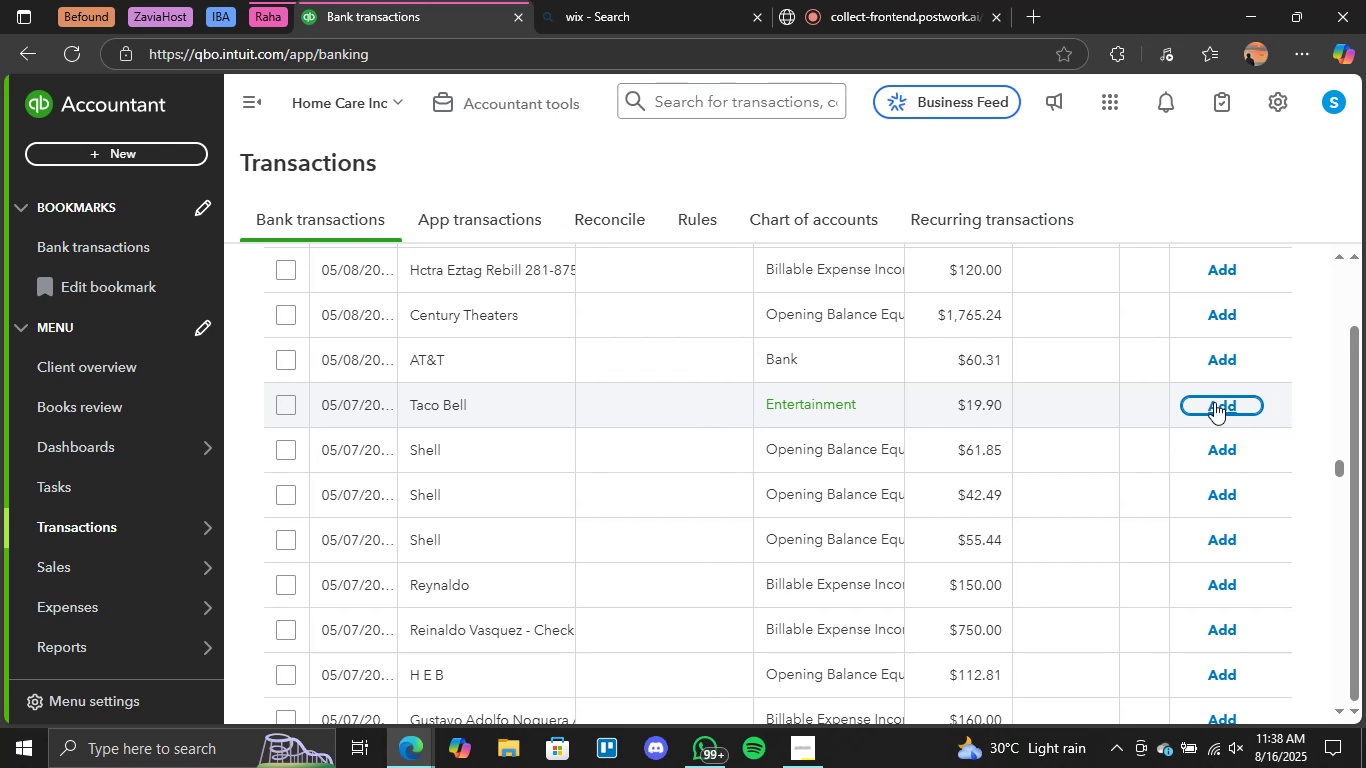 
wait(14.98)
 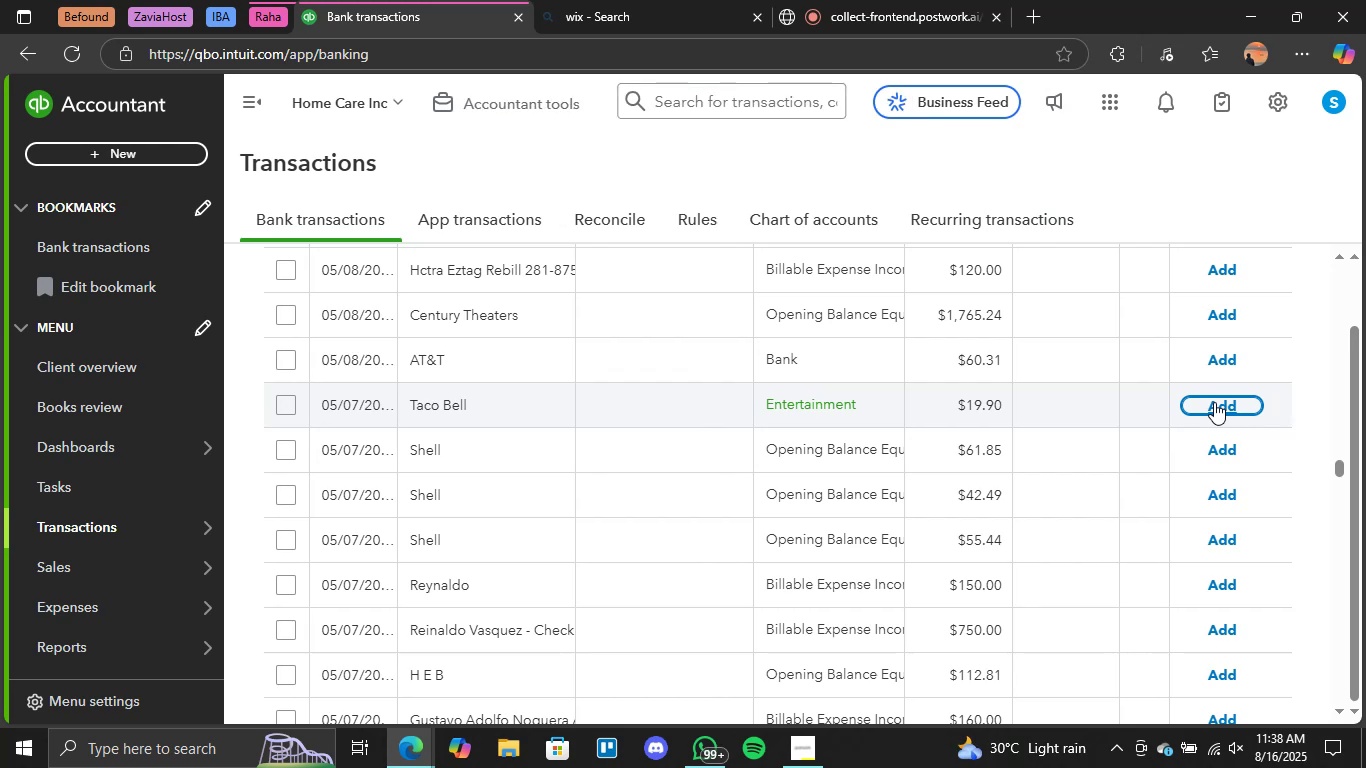 
left_click([1214, 402])
 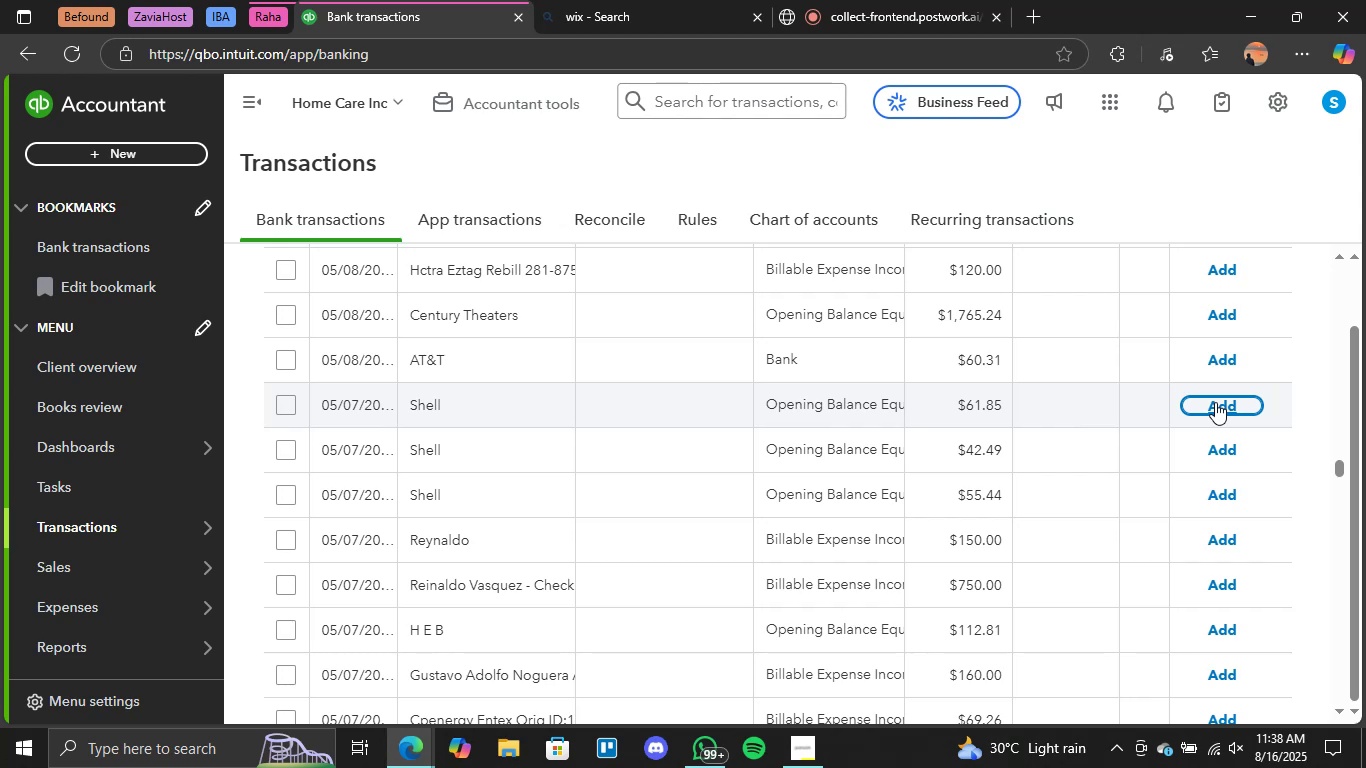 
wait(18.41)
 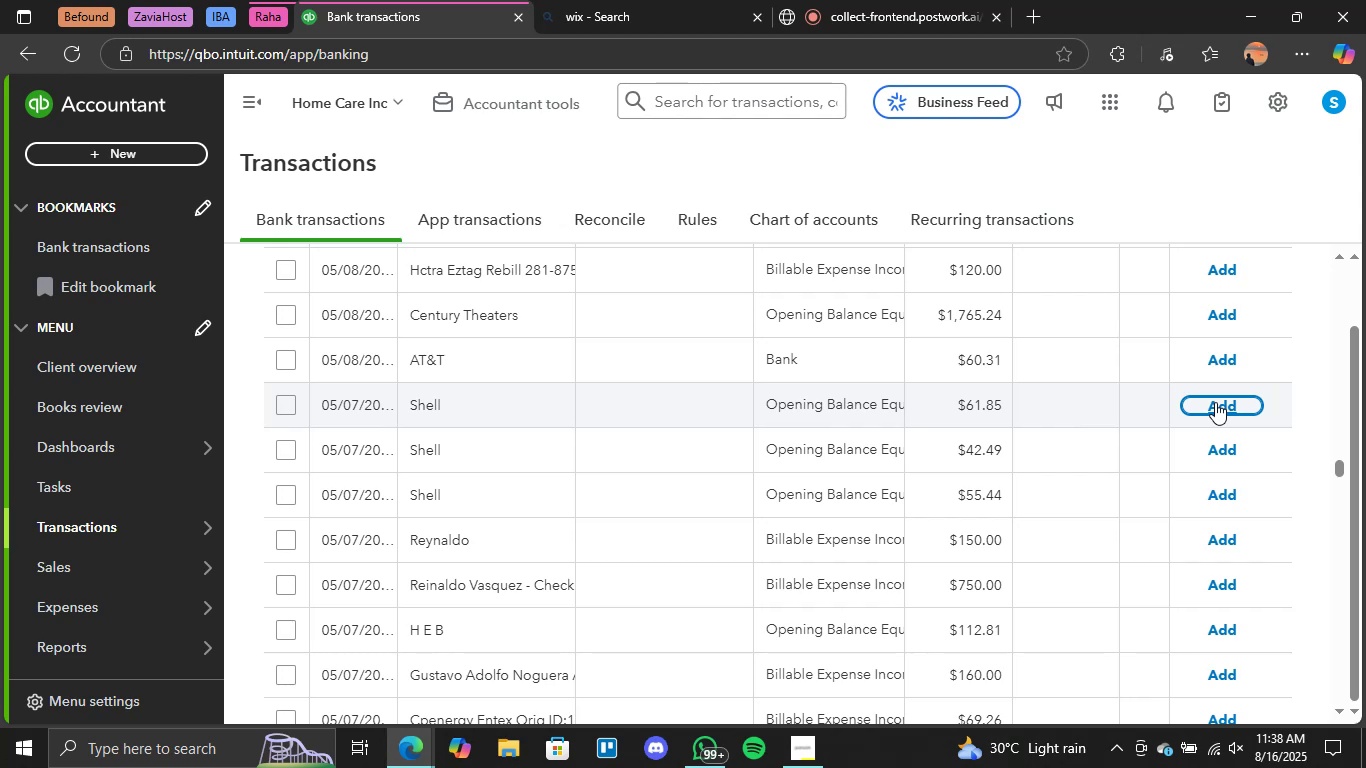 
scroll: coordinate [1078, 522], scroll_direction: down, amount: 3.0
 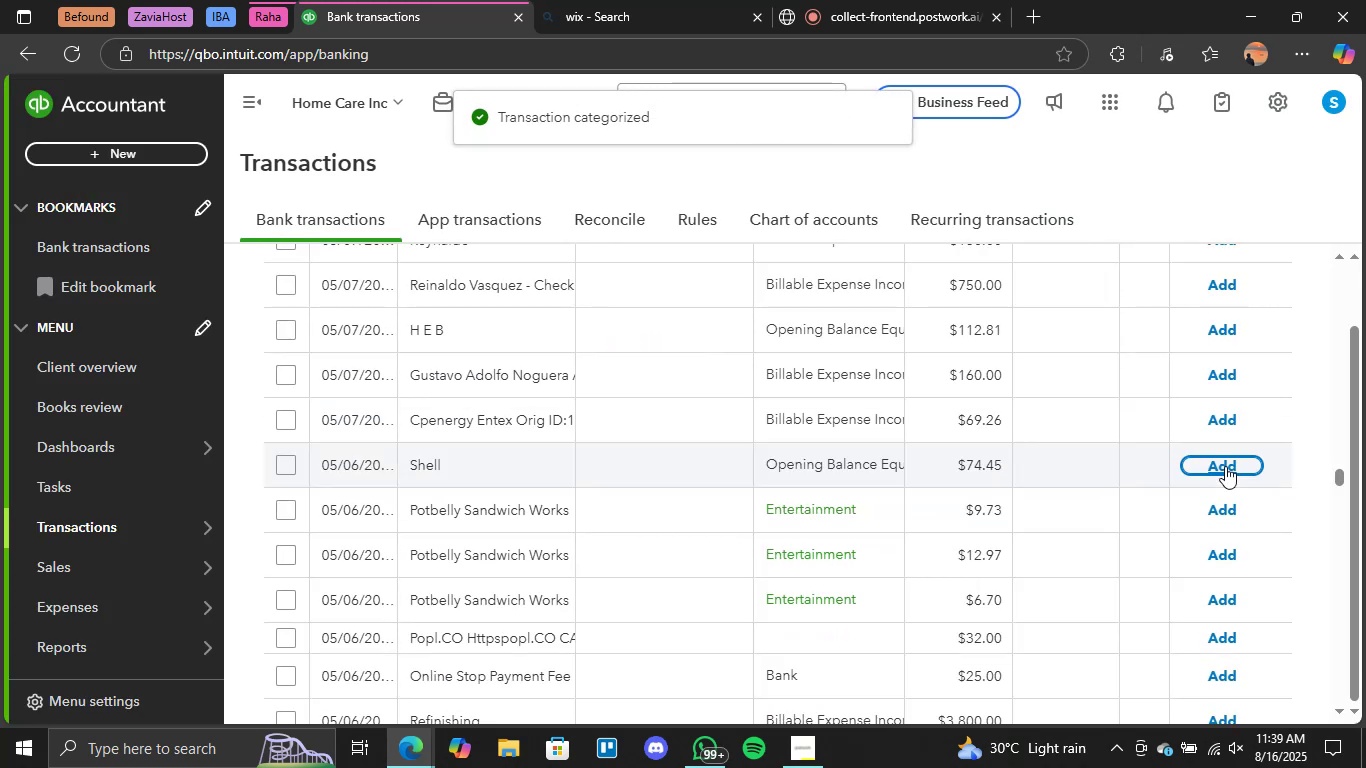 
wait(13.94)
 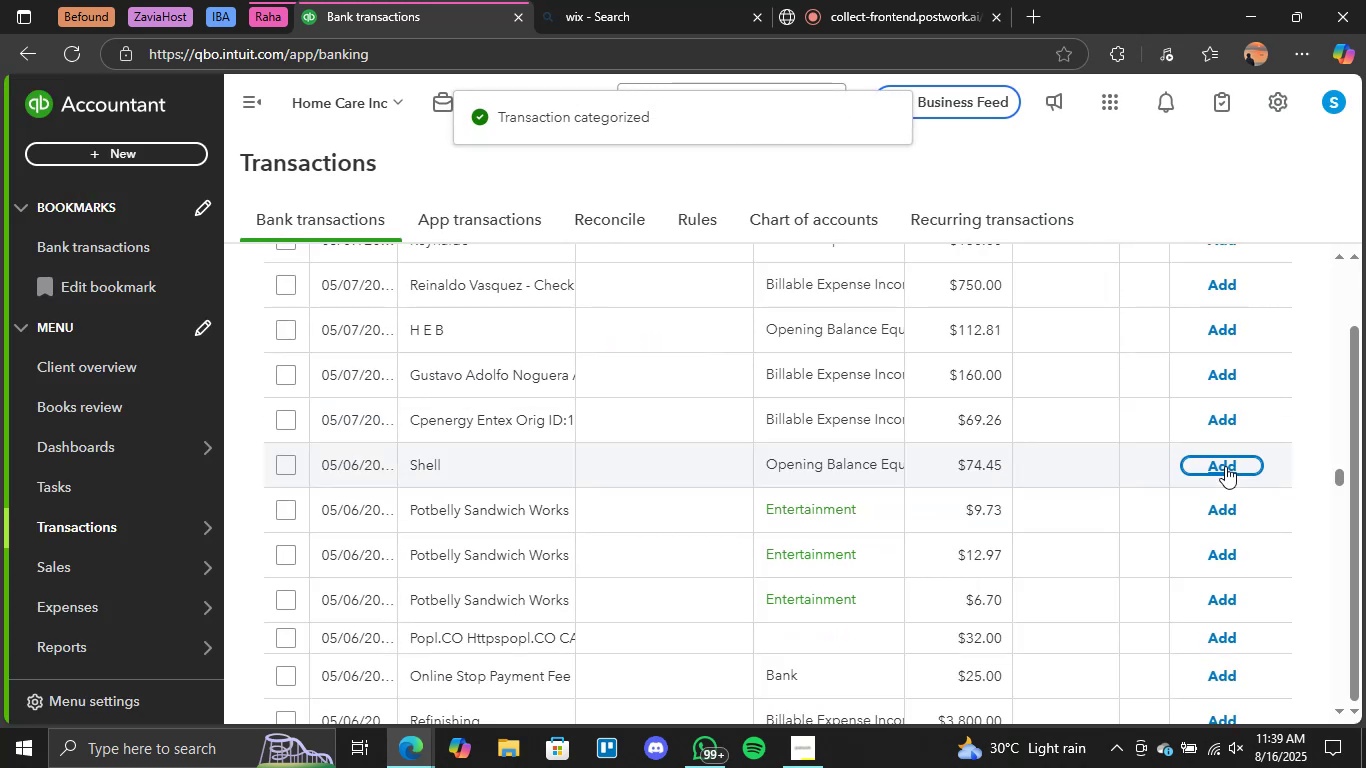 
left_click([1222, 503])
 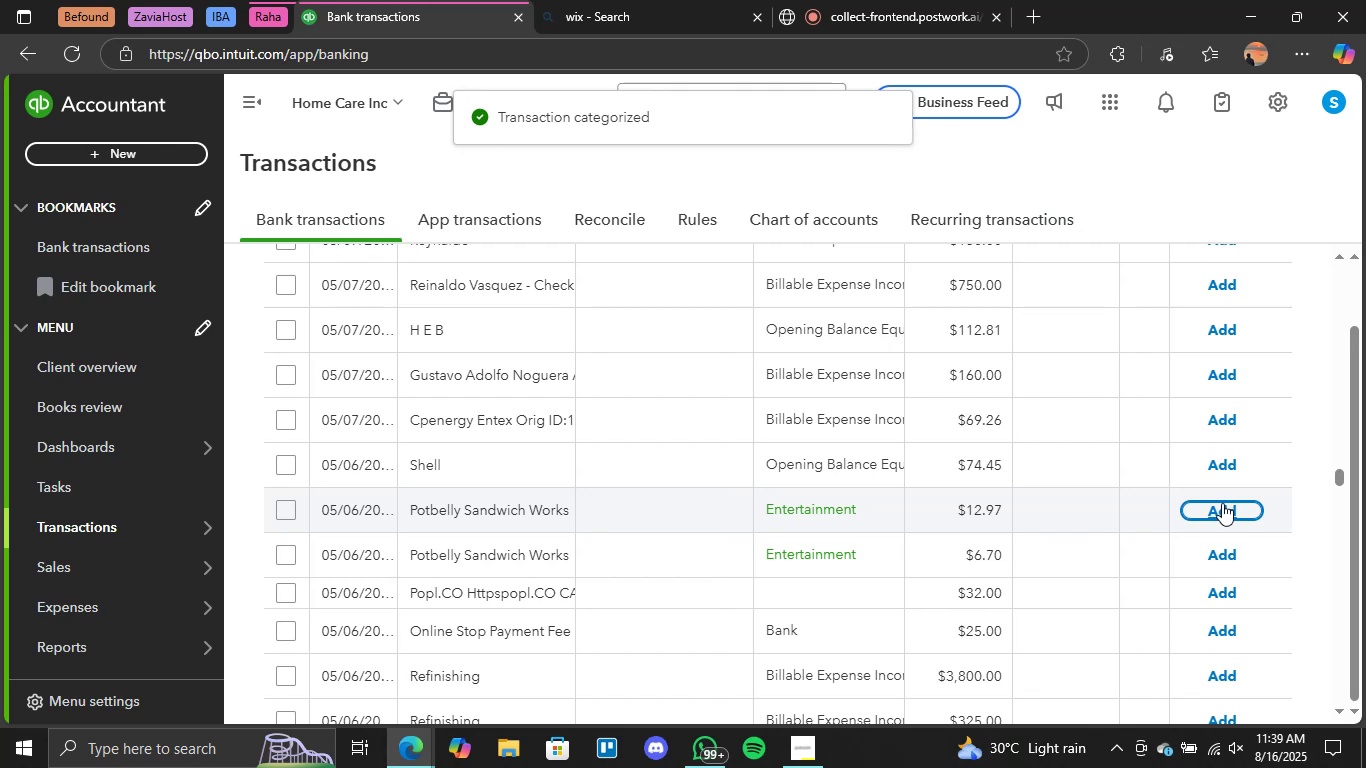 
wait(11.68)
 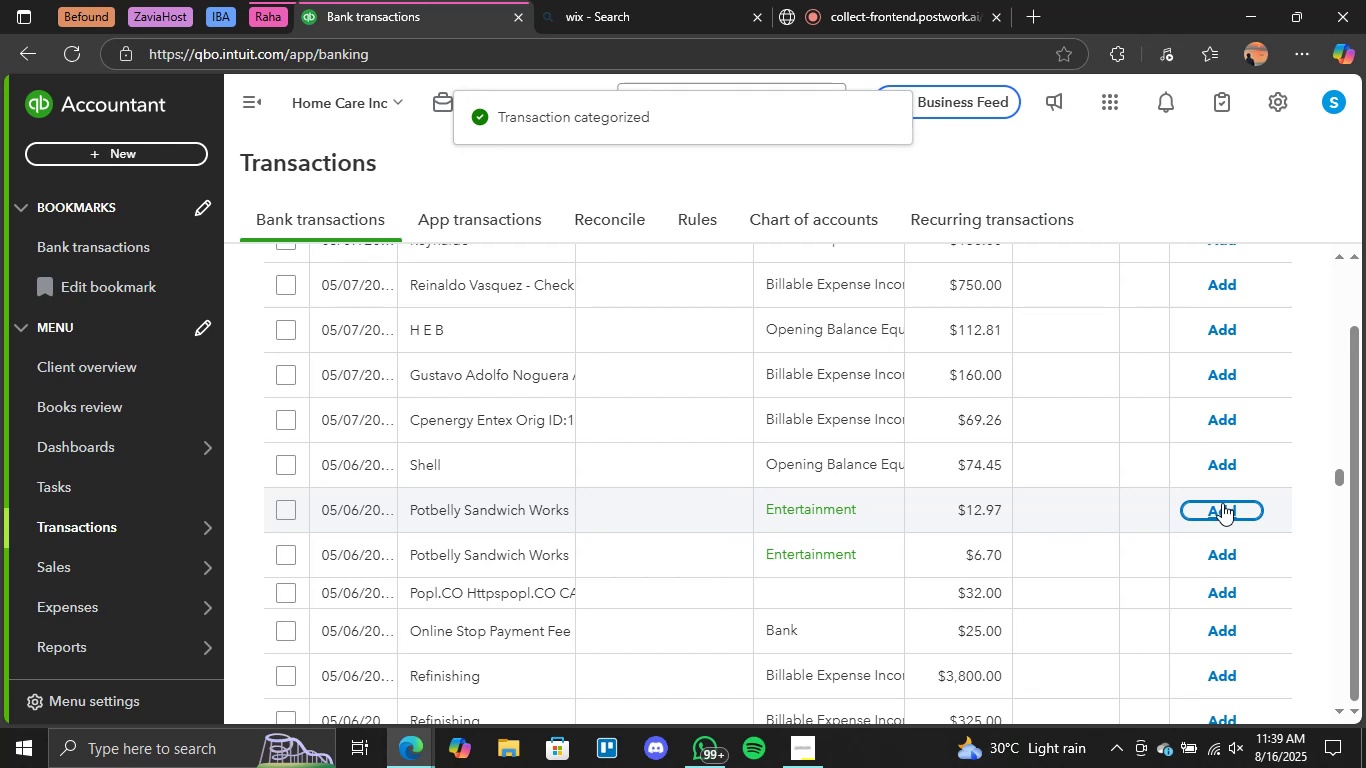 
left_click([1225, 510])
 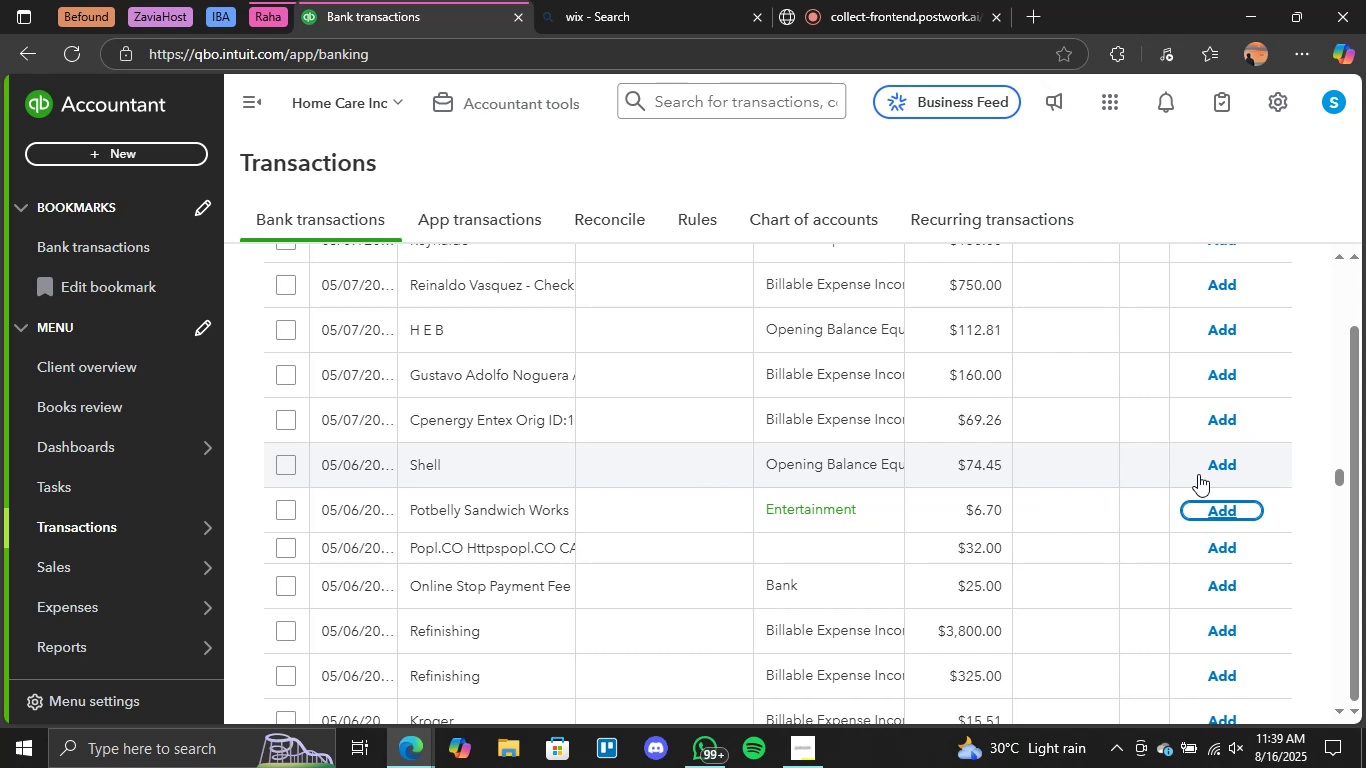 
wait(24.8)
 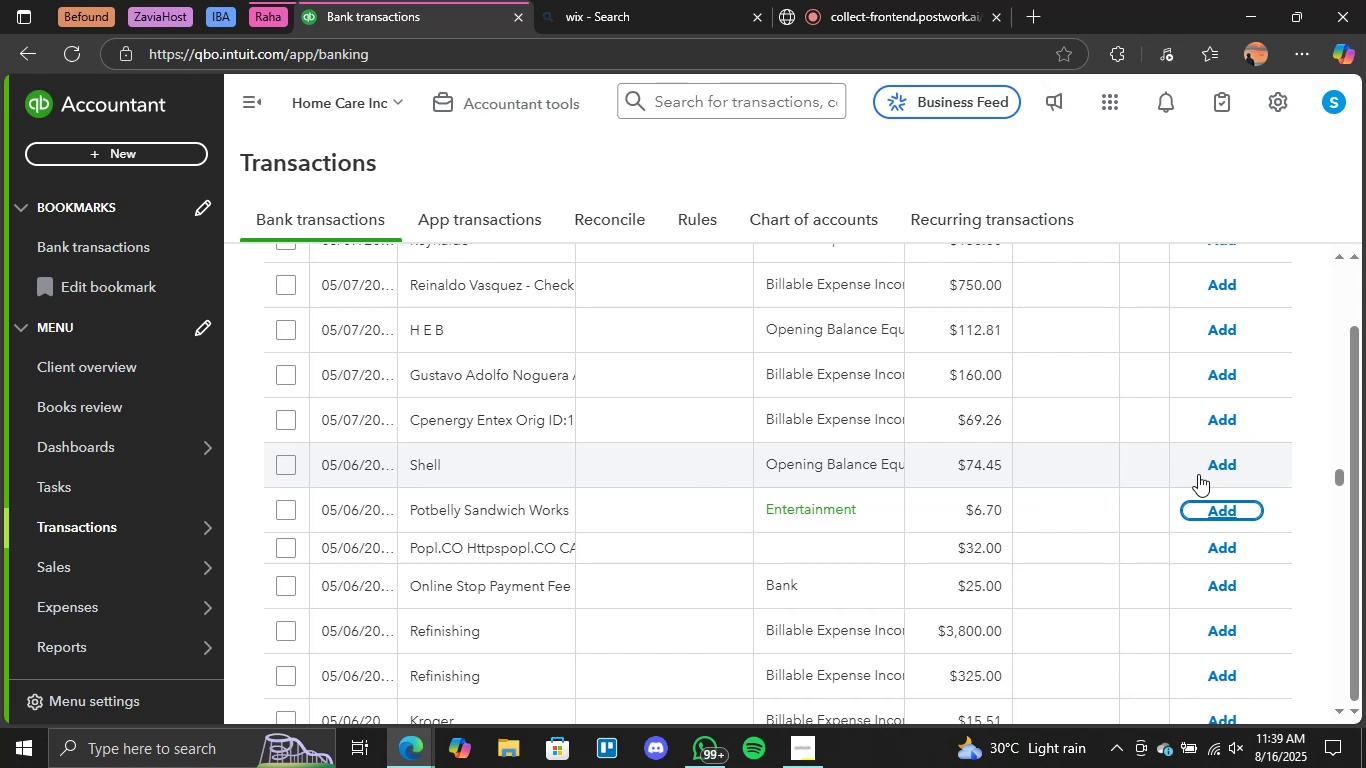 
left_click([1229, 509])
 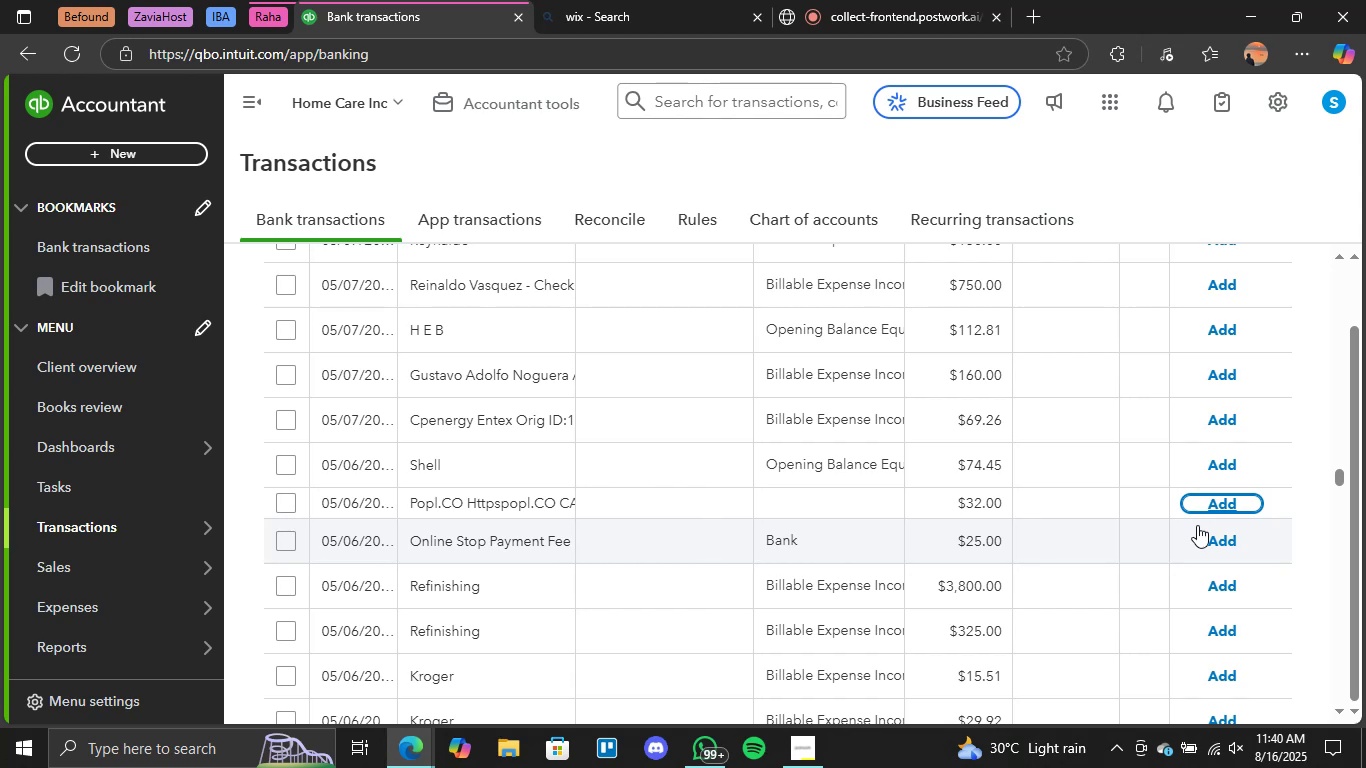 
wait(38.71)
 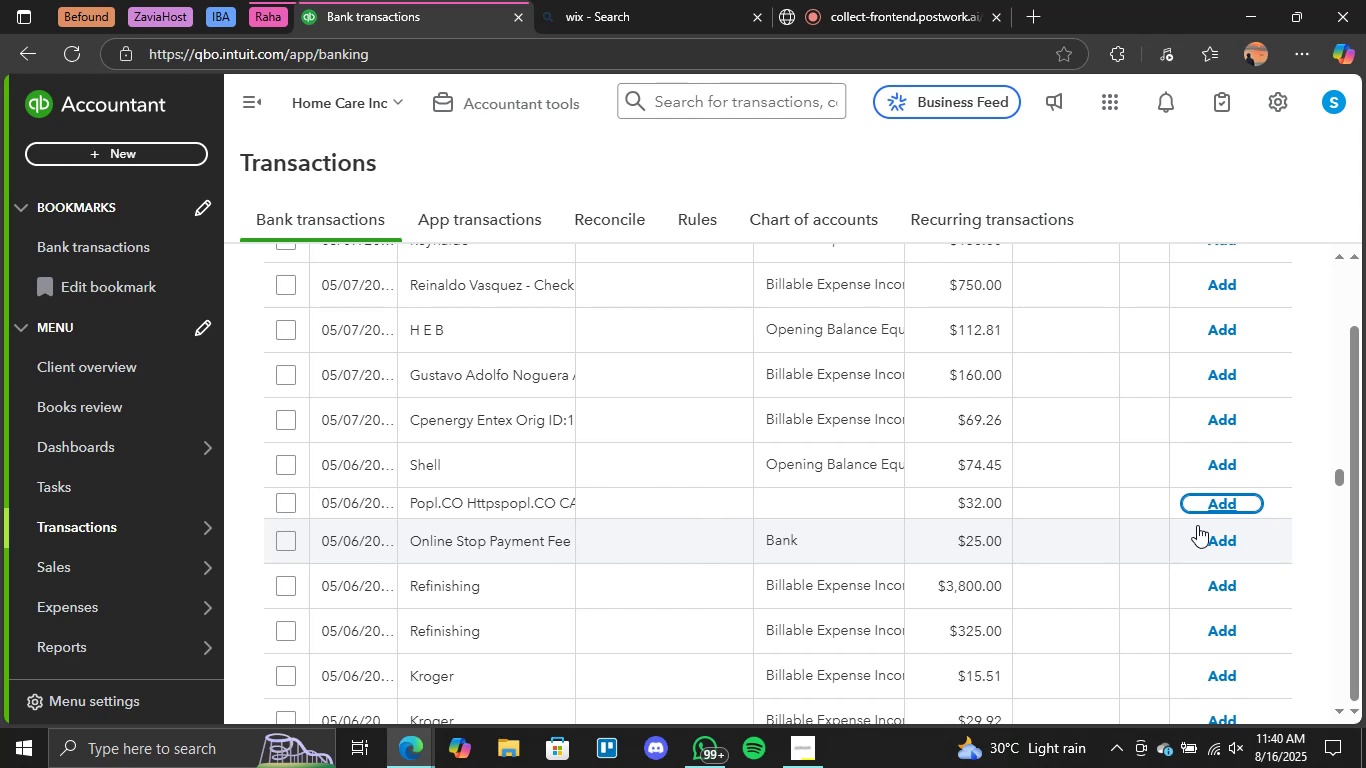 
scroll: coordinate [992, 458], scroll_direction: down, amount: 3.0
 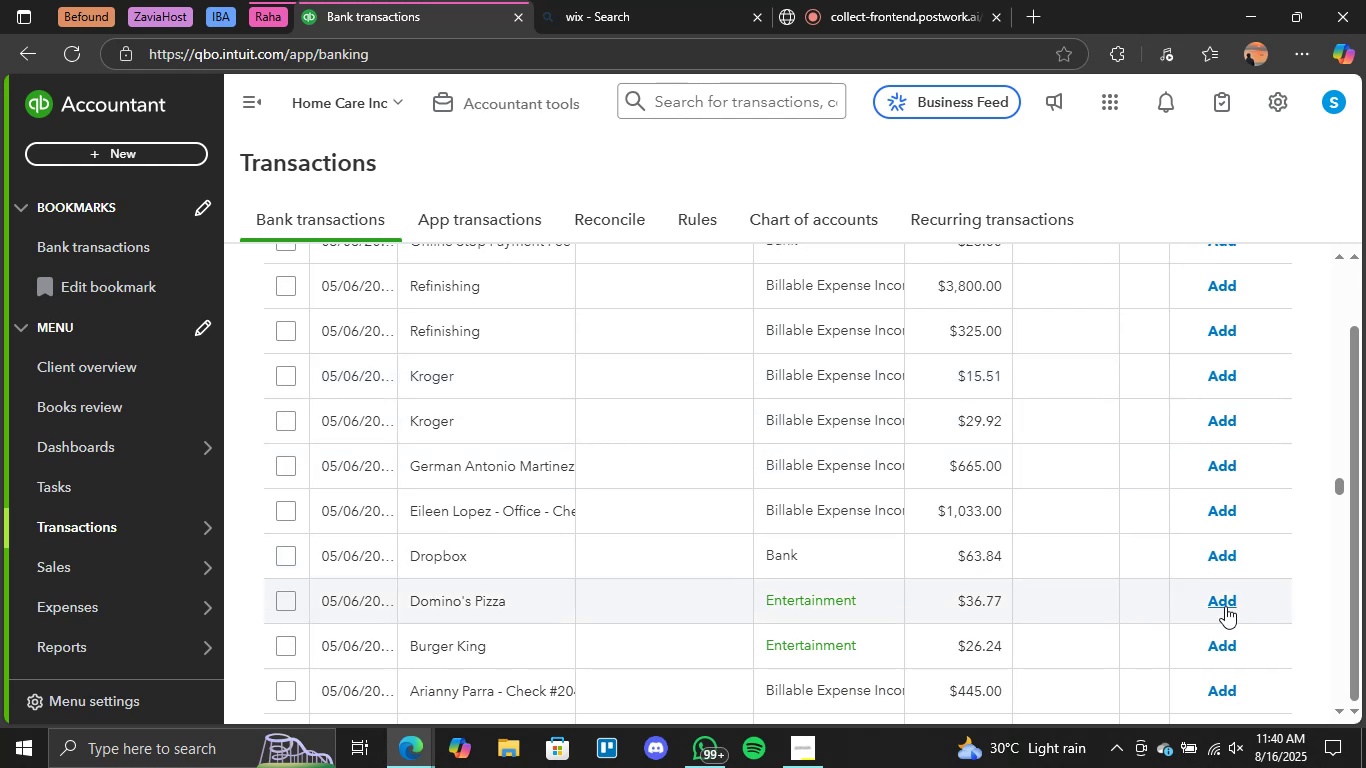 
left_click([1223, 604])
 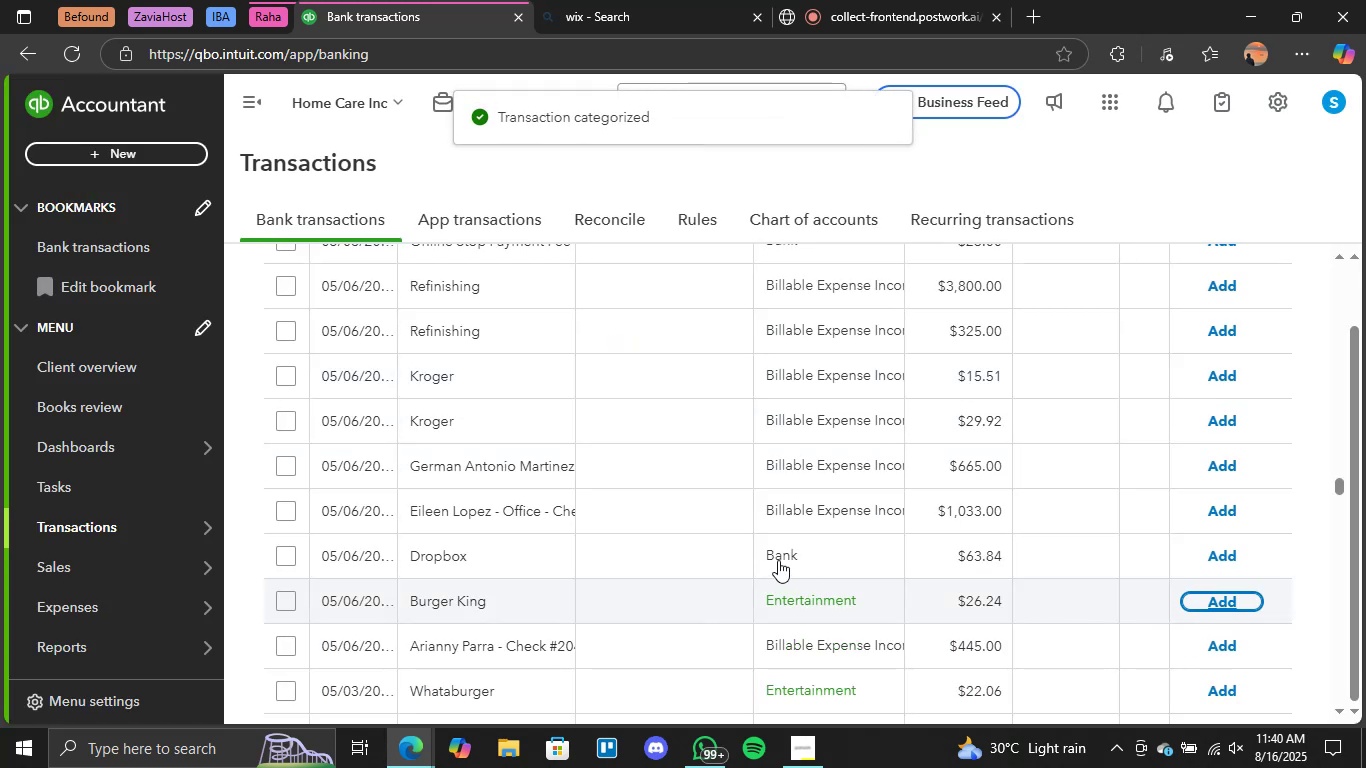 
wait(6.3)
 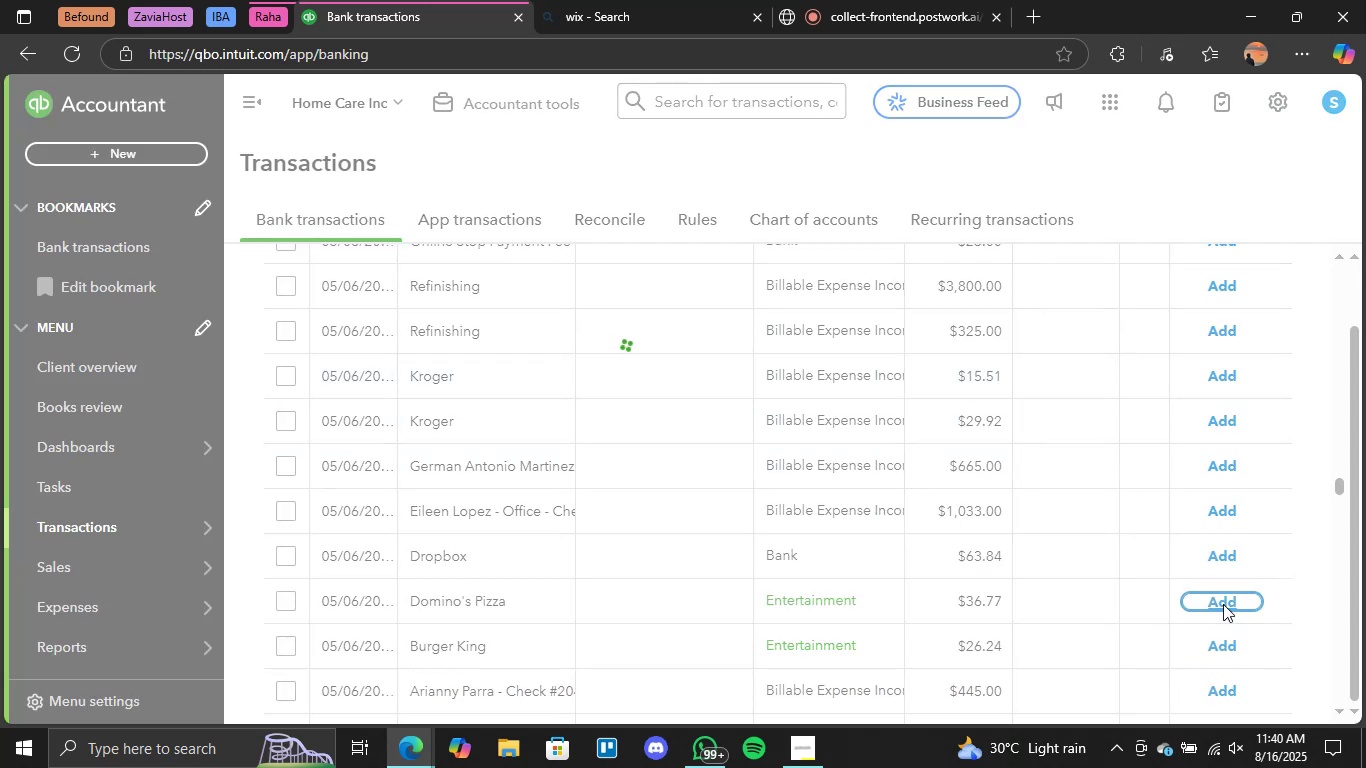 
left_click([1217, 597])
 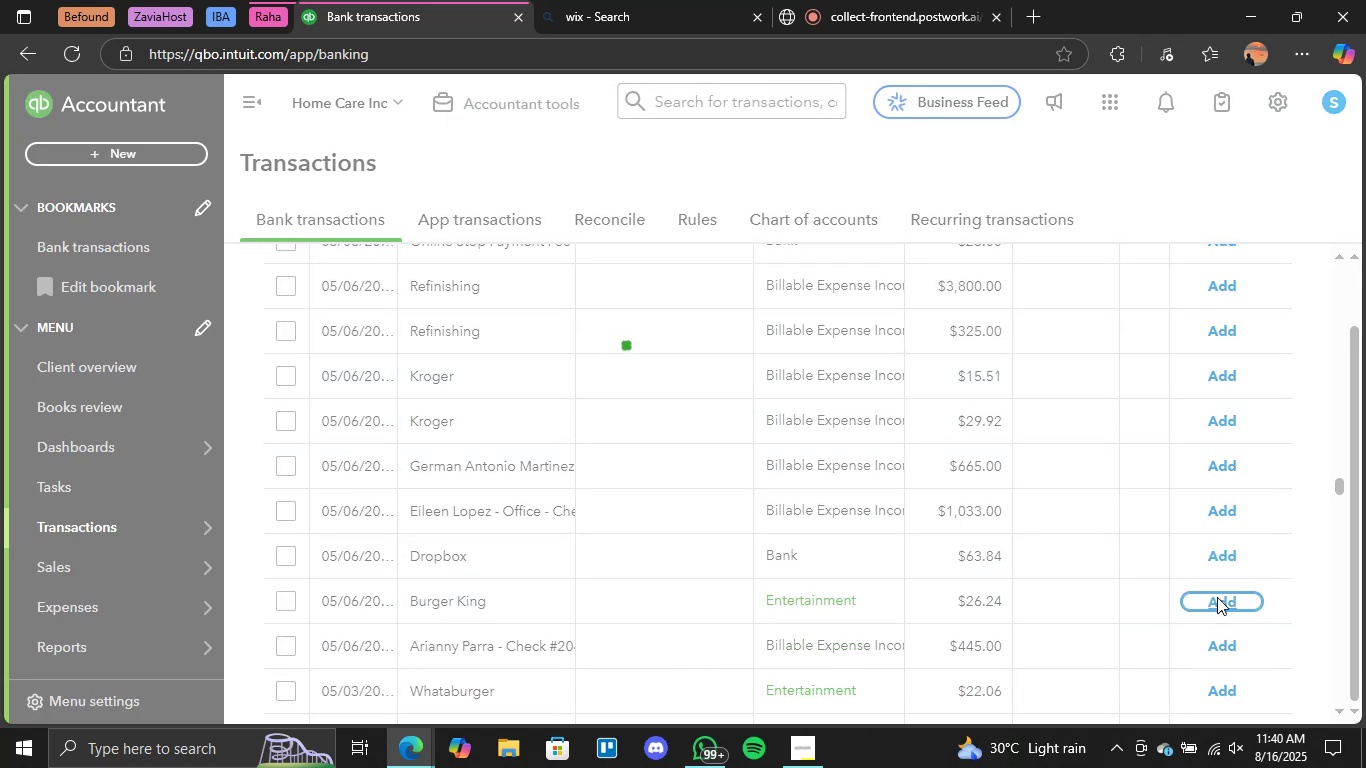 
left_click([846, 0])
 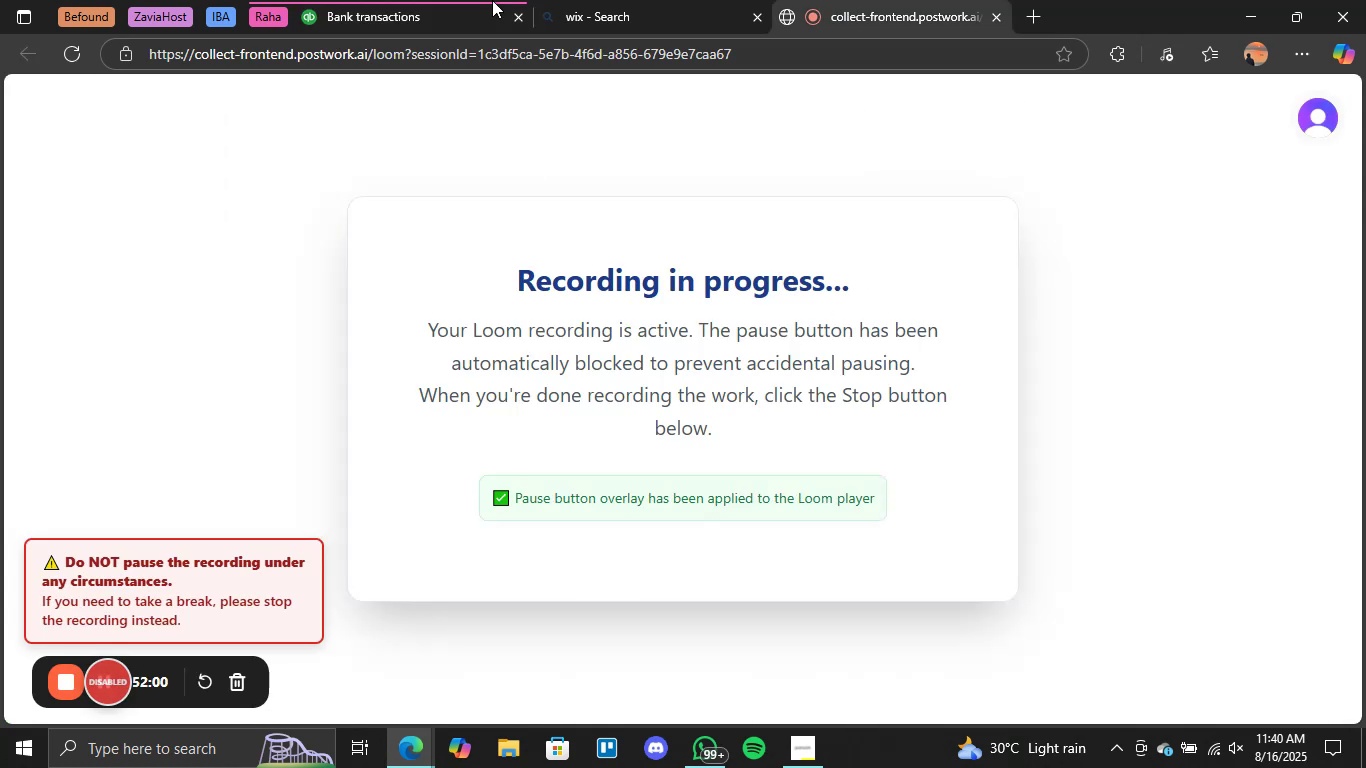 
left_click([495, 0])
 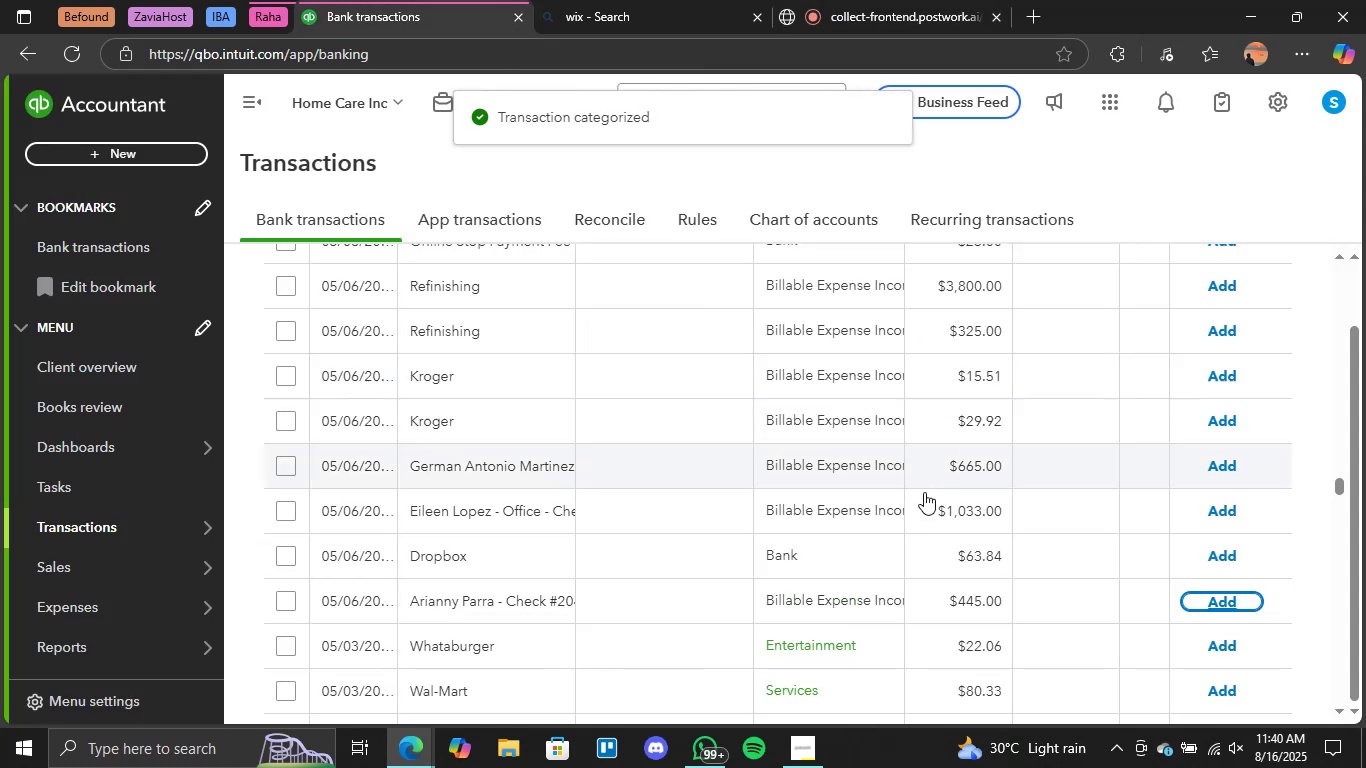 
scroll: coordinate [1154, 514], scroll_direction: down, amount: 1.0
 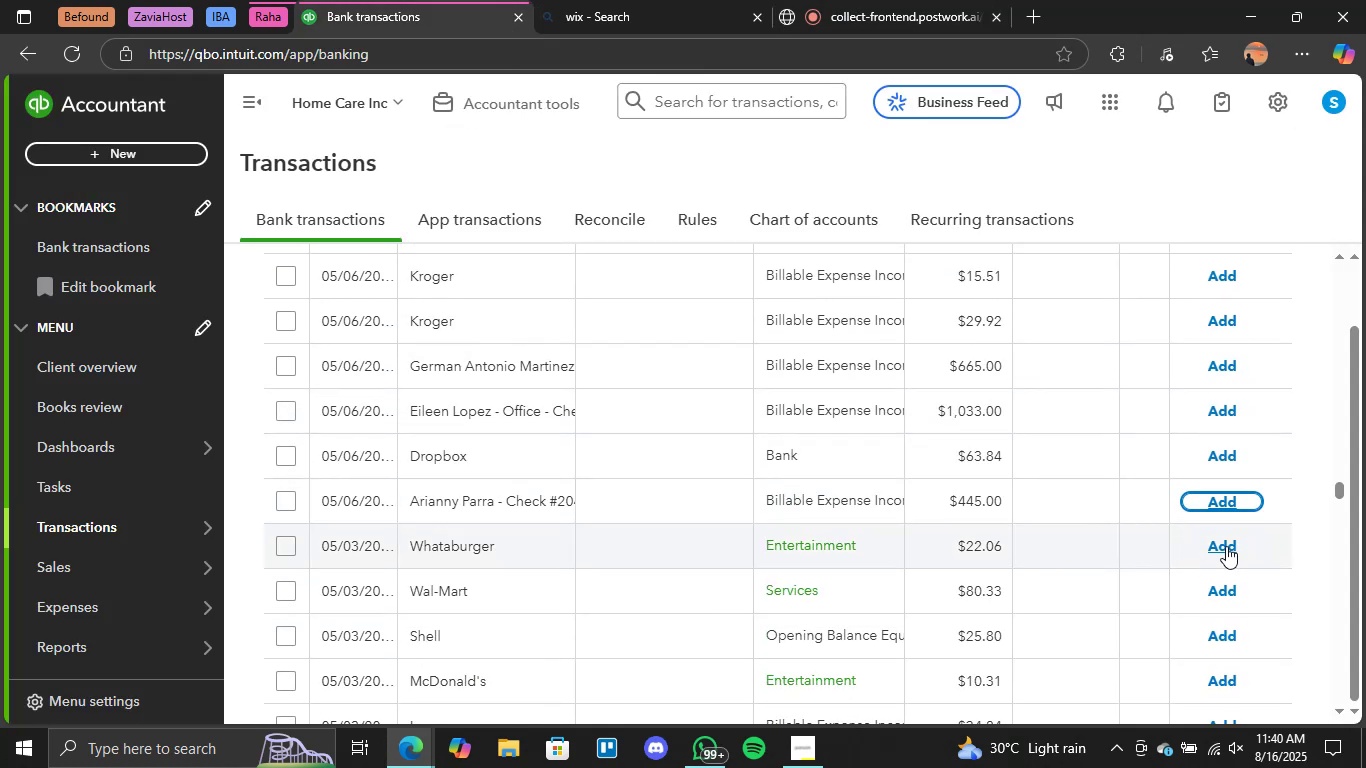 
left_click([1224, 546])
 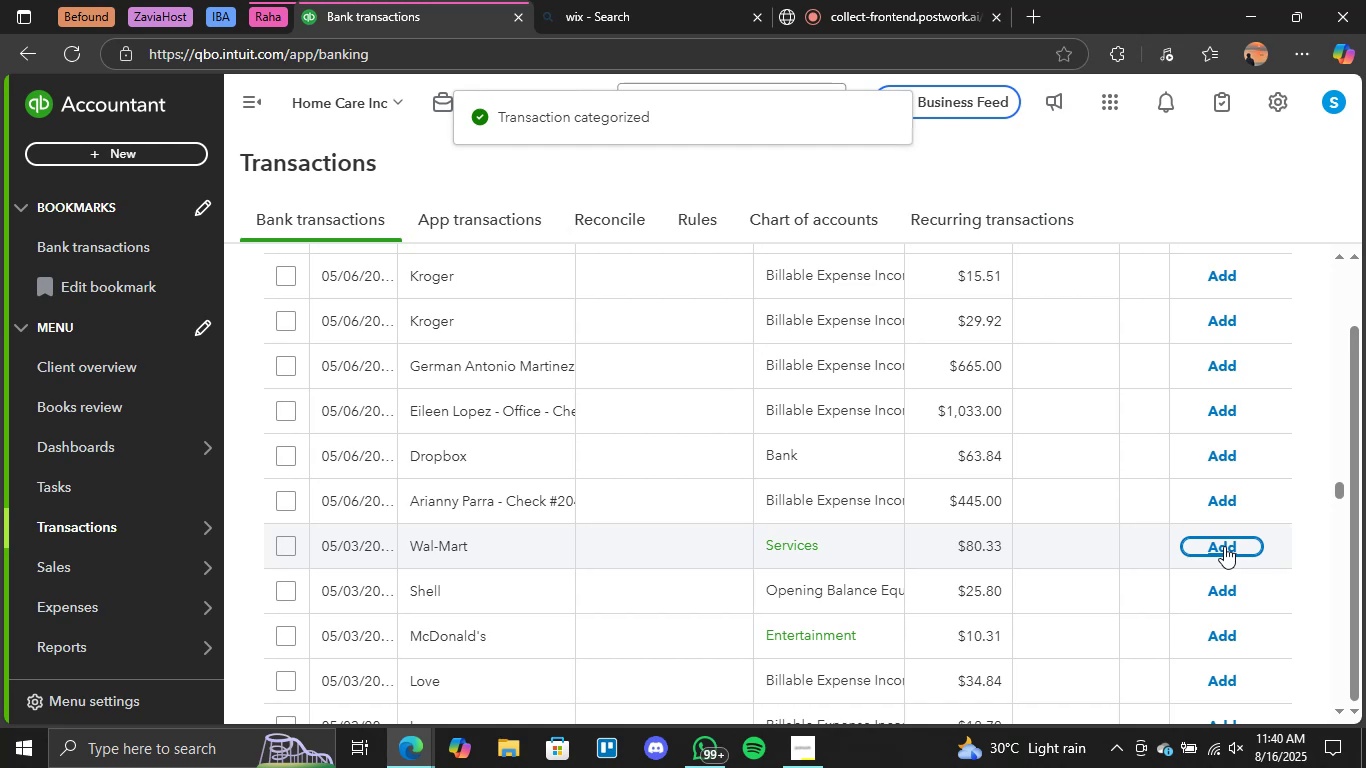 
wait(7.42)
 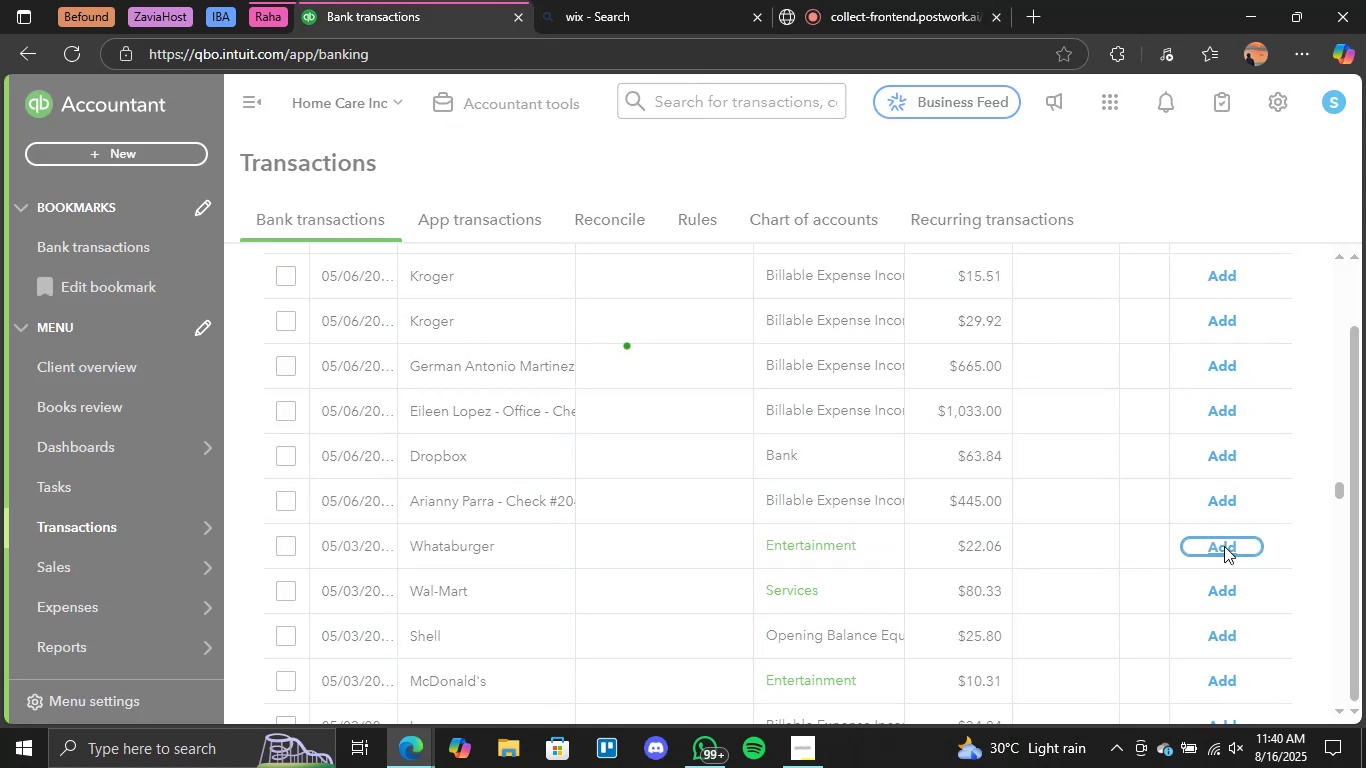 
left_click([1224, 546])
 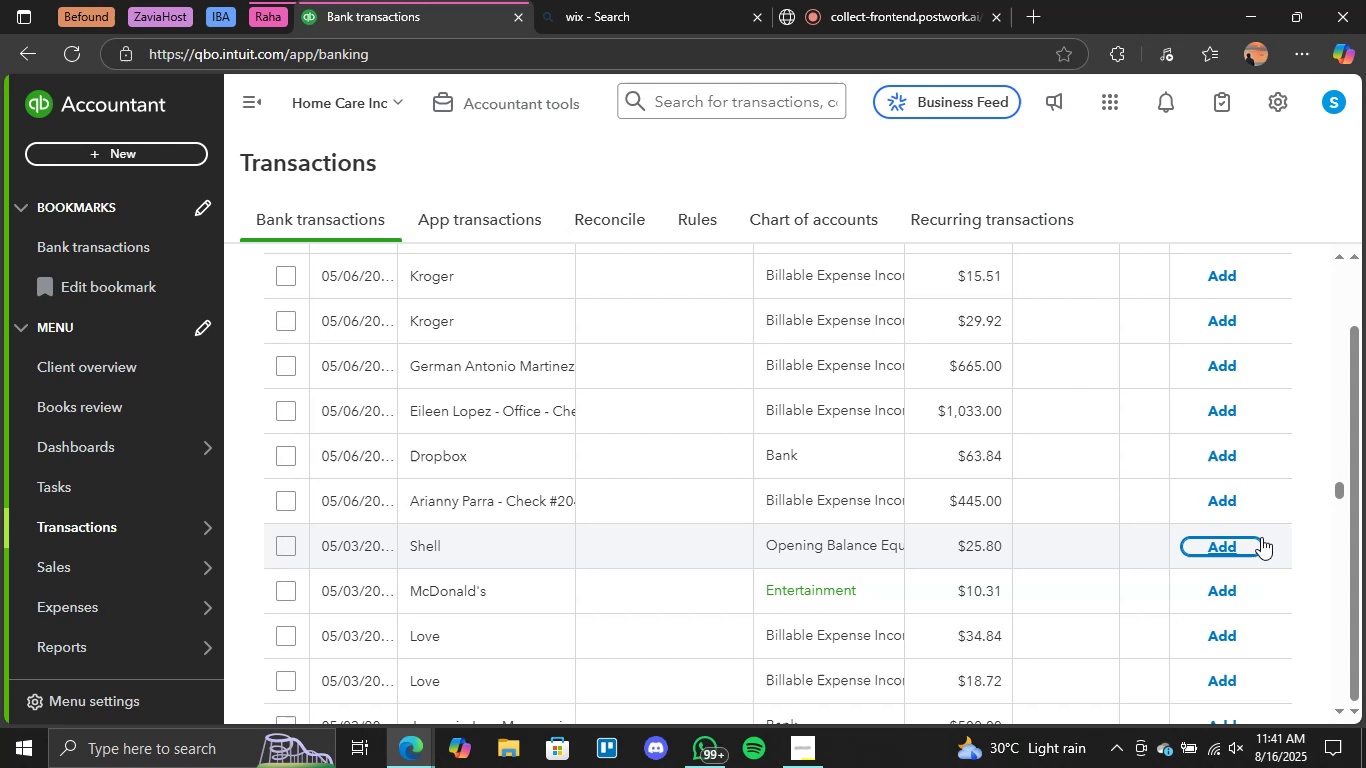 
wait(22.32)
 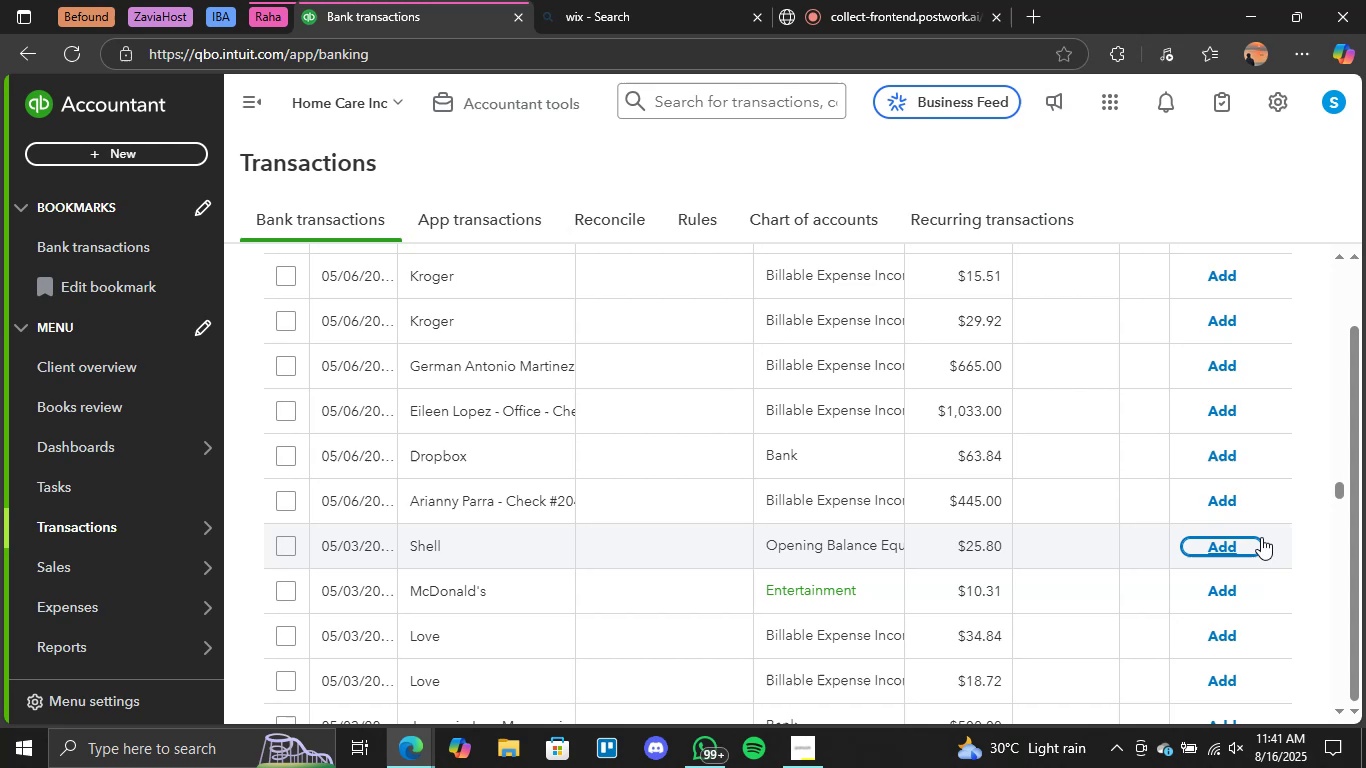 
left_click([1224, 589])
 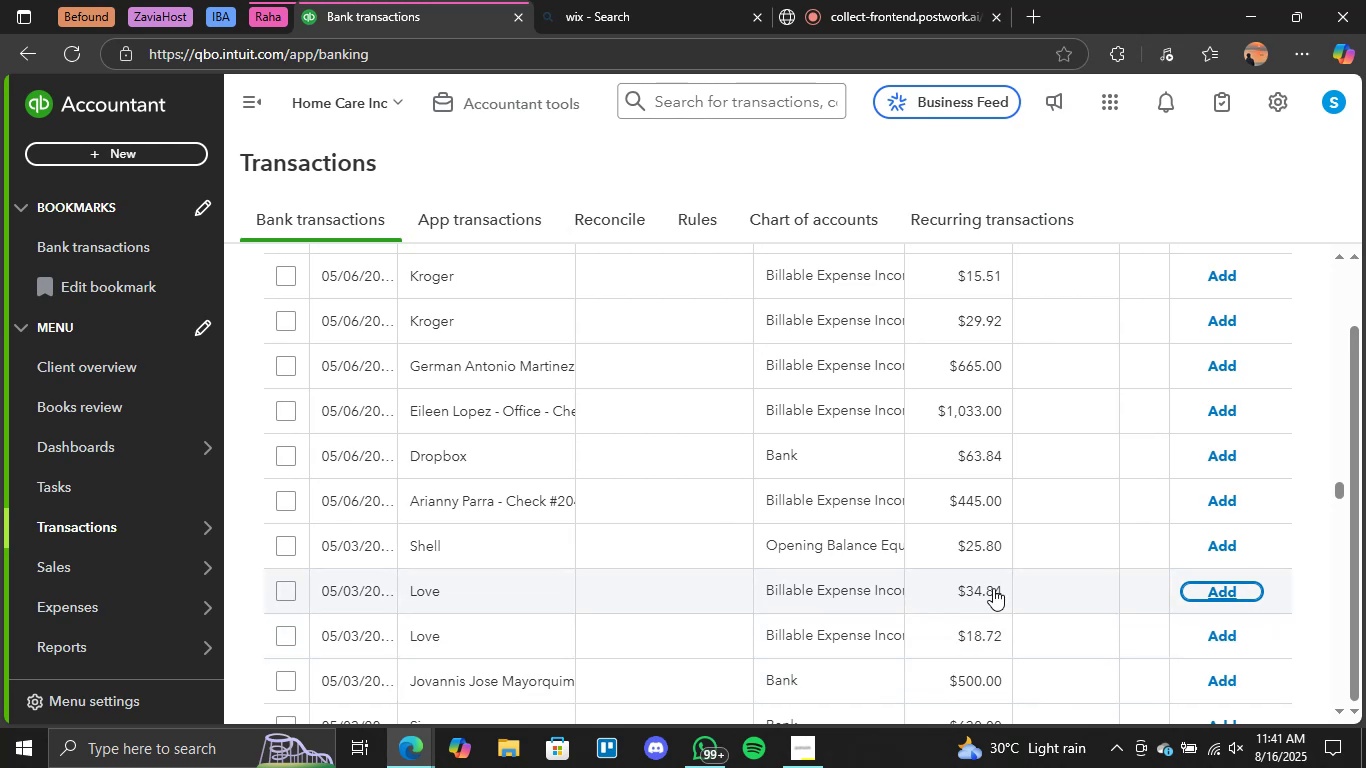 
wait(29.72)
 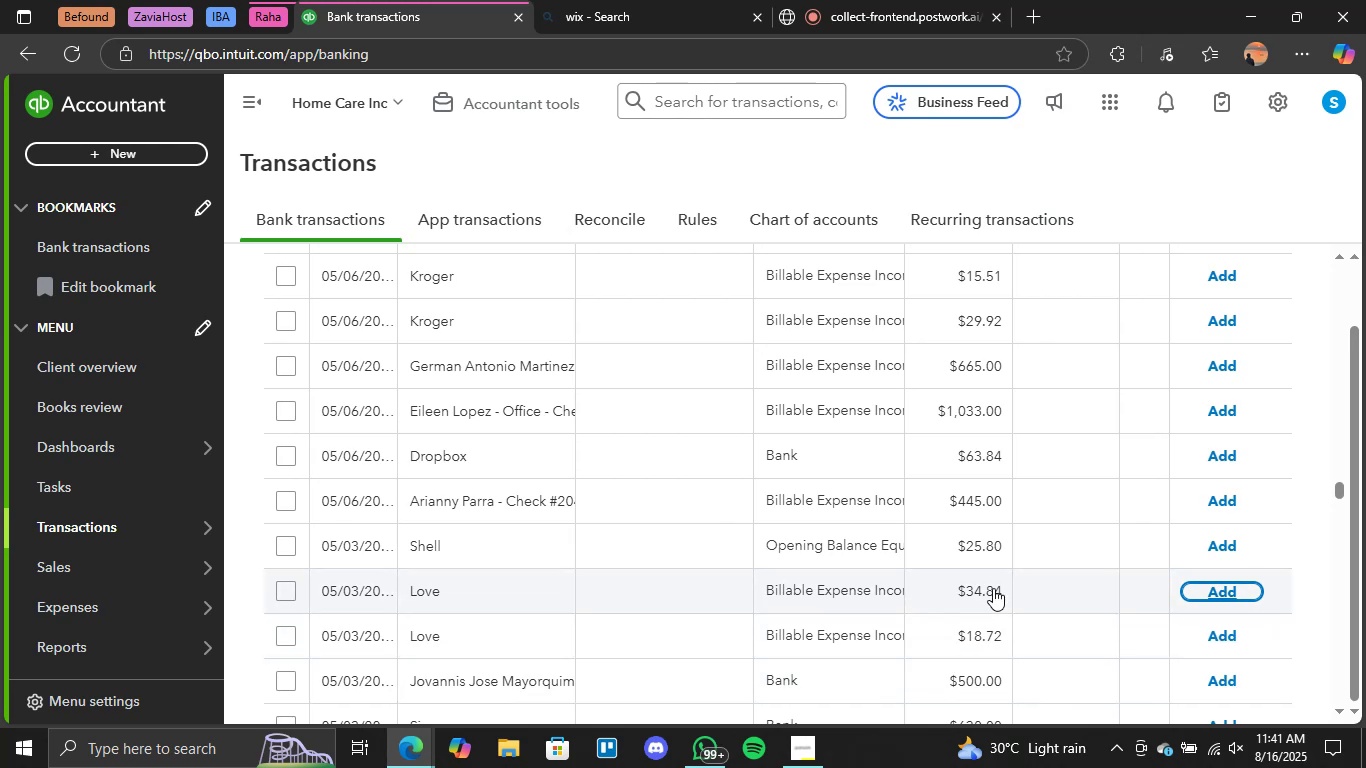 
scroll: coordinate [816, 516], scroll_direction: down, amount: 5.0
 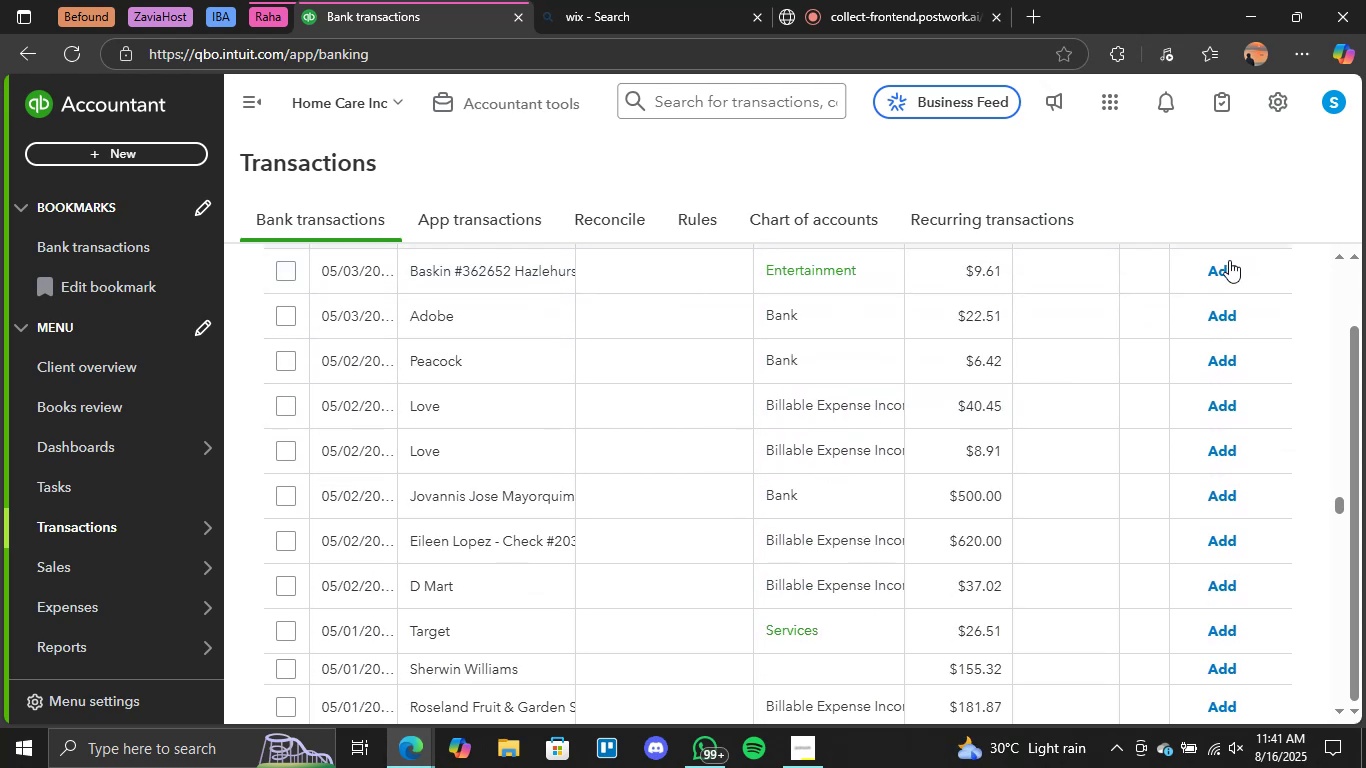 
left_click([1230, 270])
 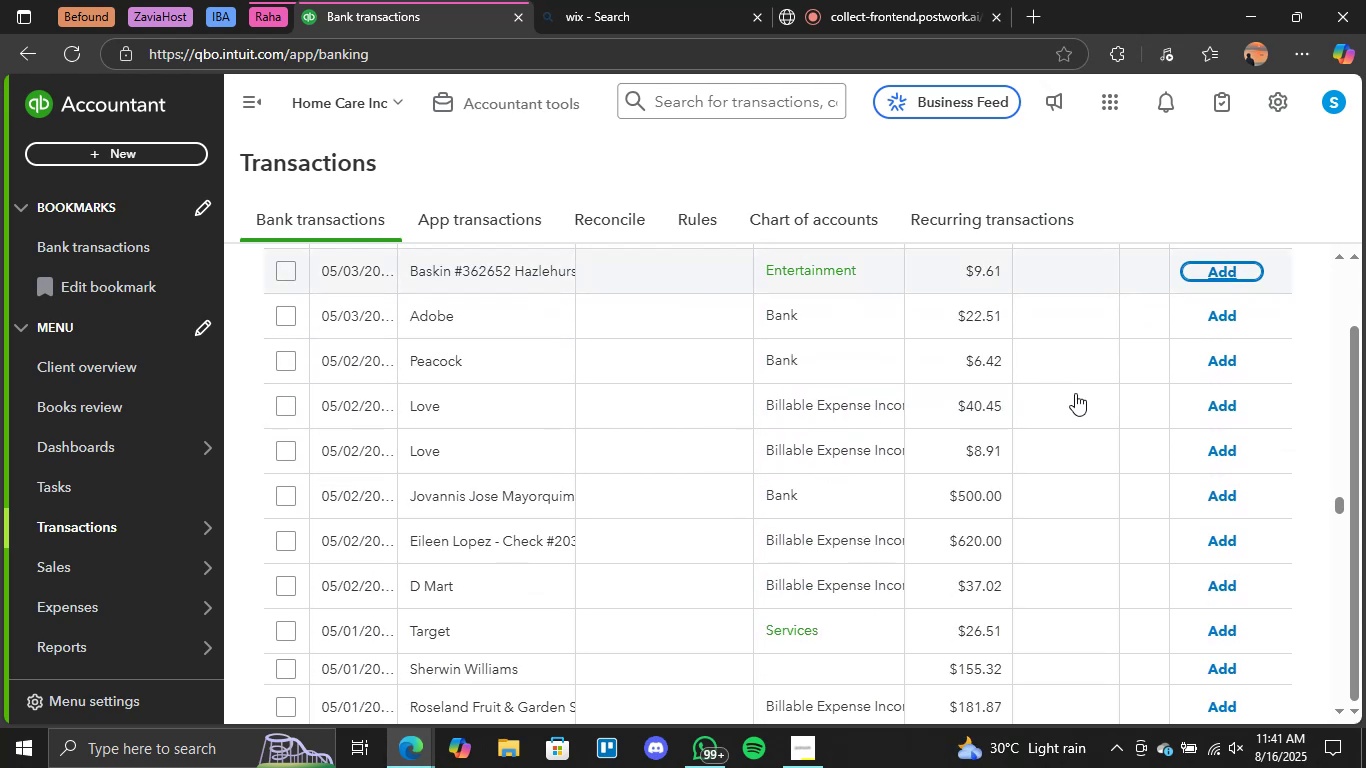 
scroll: coordinate [1075, 393], scroll_direction: up, amount: 1.0
 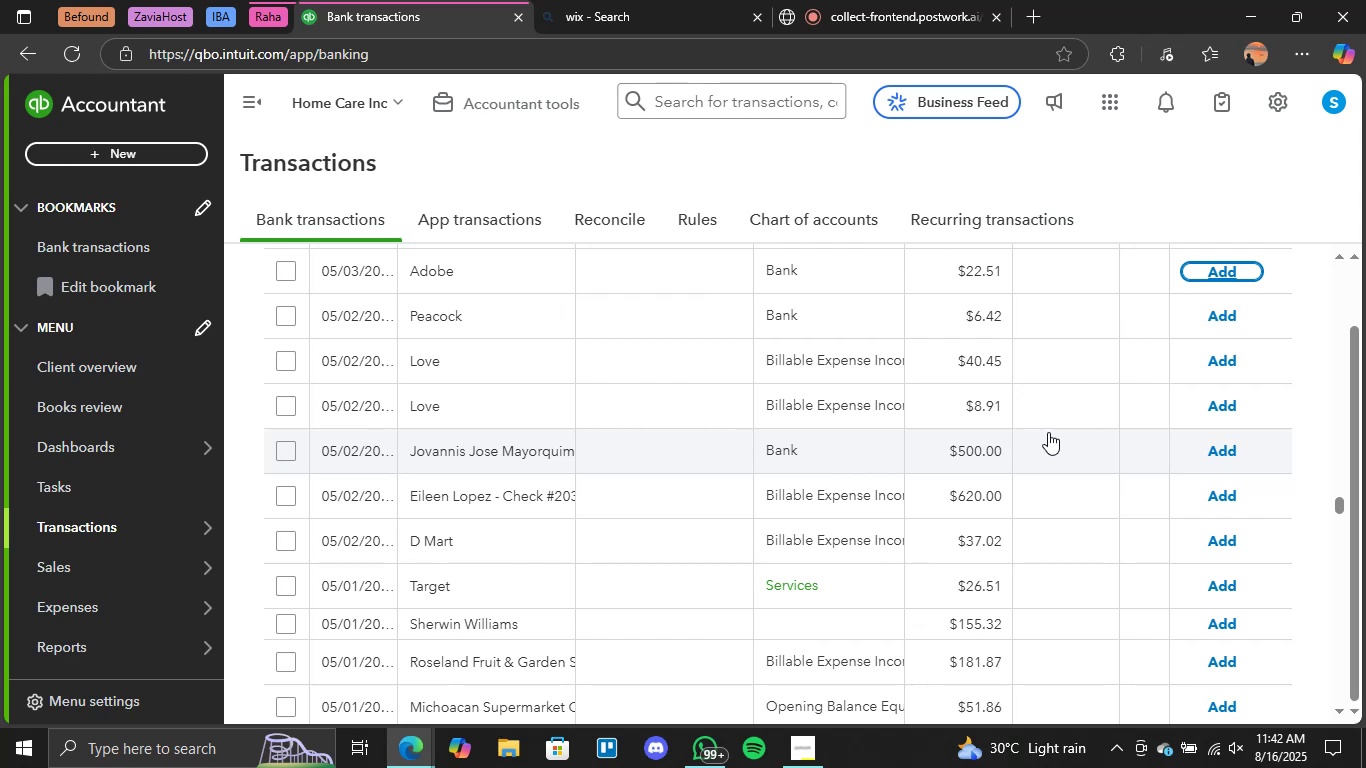 
wait(29.28)
 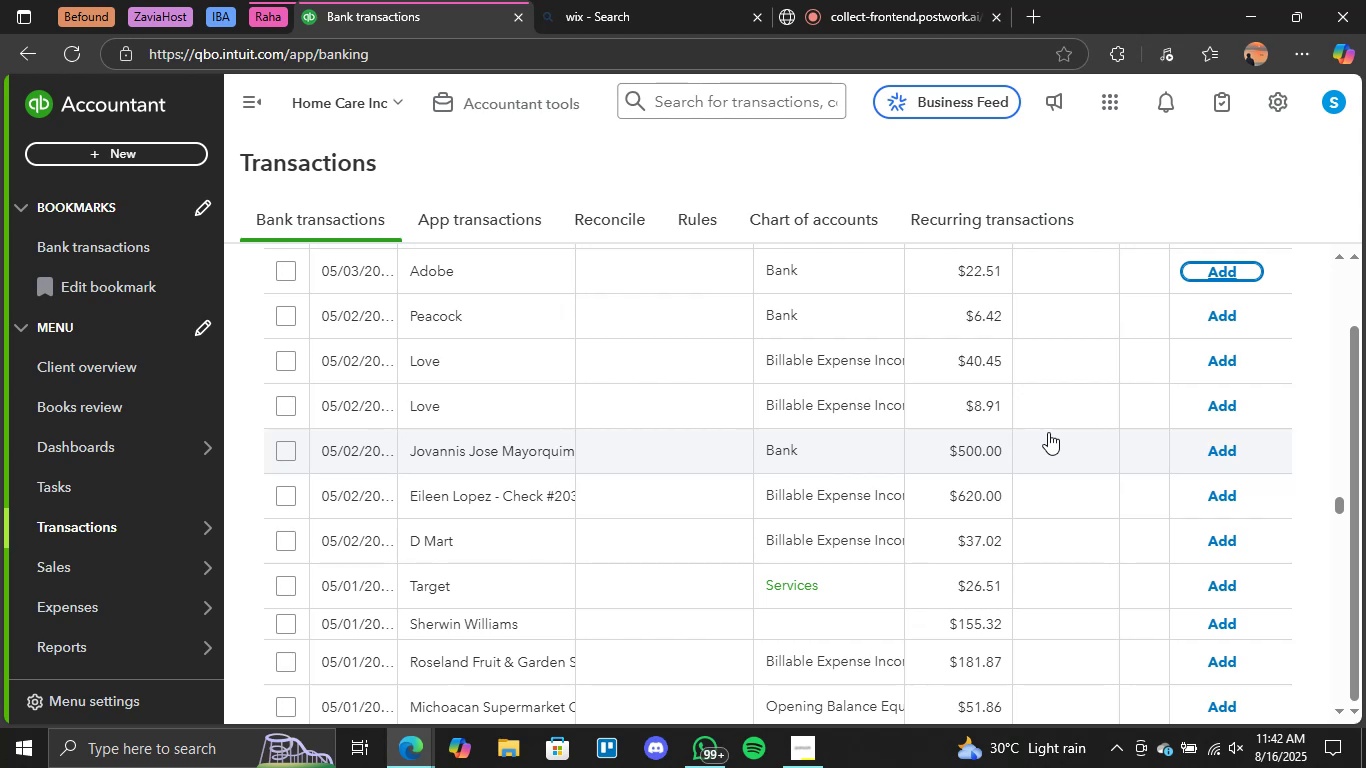 
scroll: coordinate [1033, 439], scroll_direction: down, amount: 2.0
 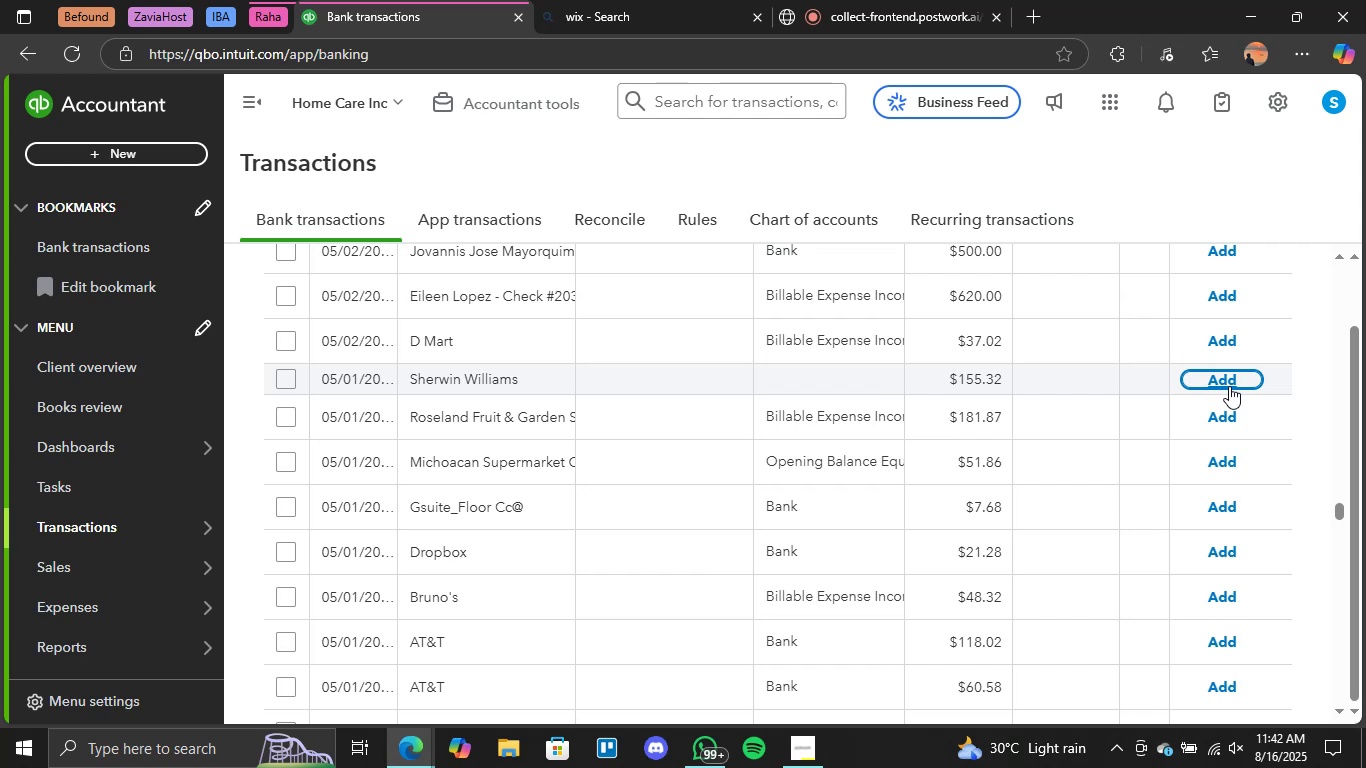 
wait(19.15)
 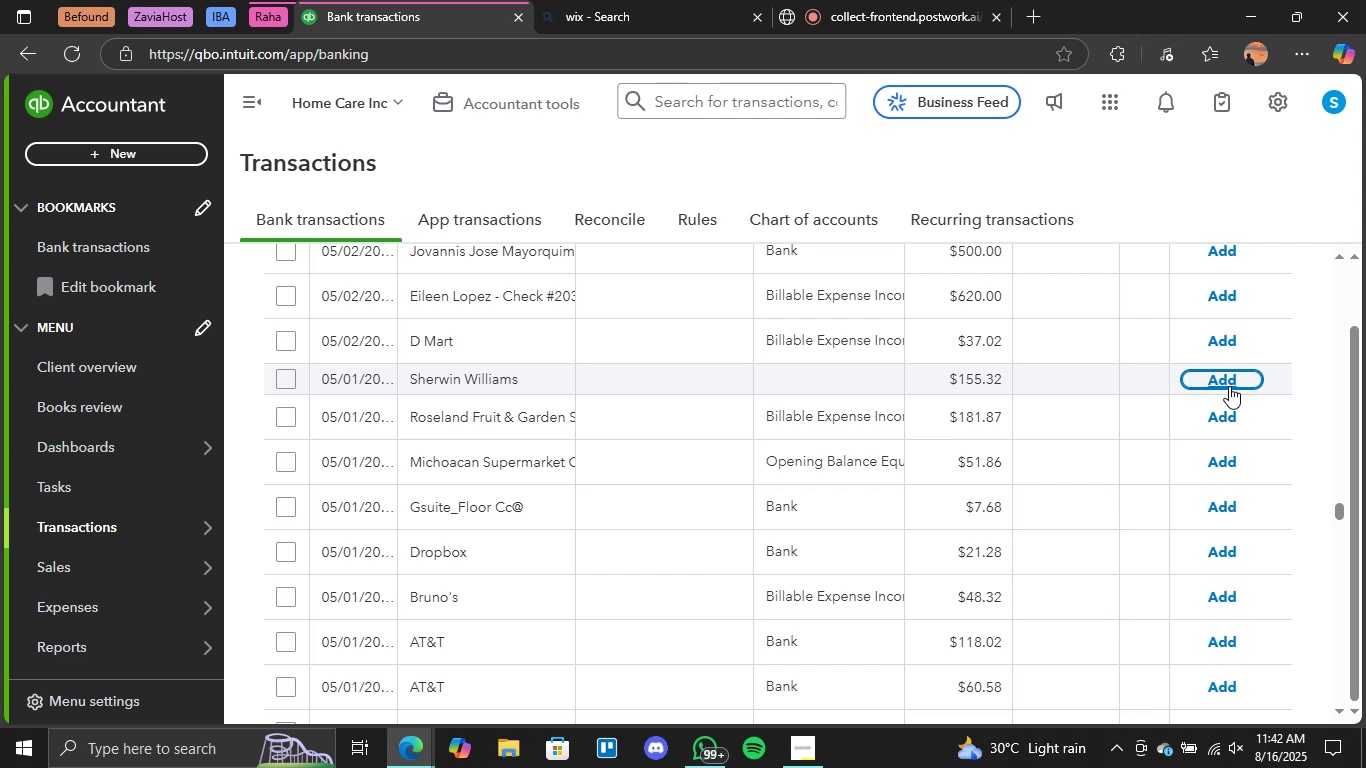 
scroll: coordinate [888, 431], scroll_direction: down, amount: 4.0
 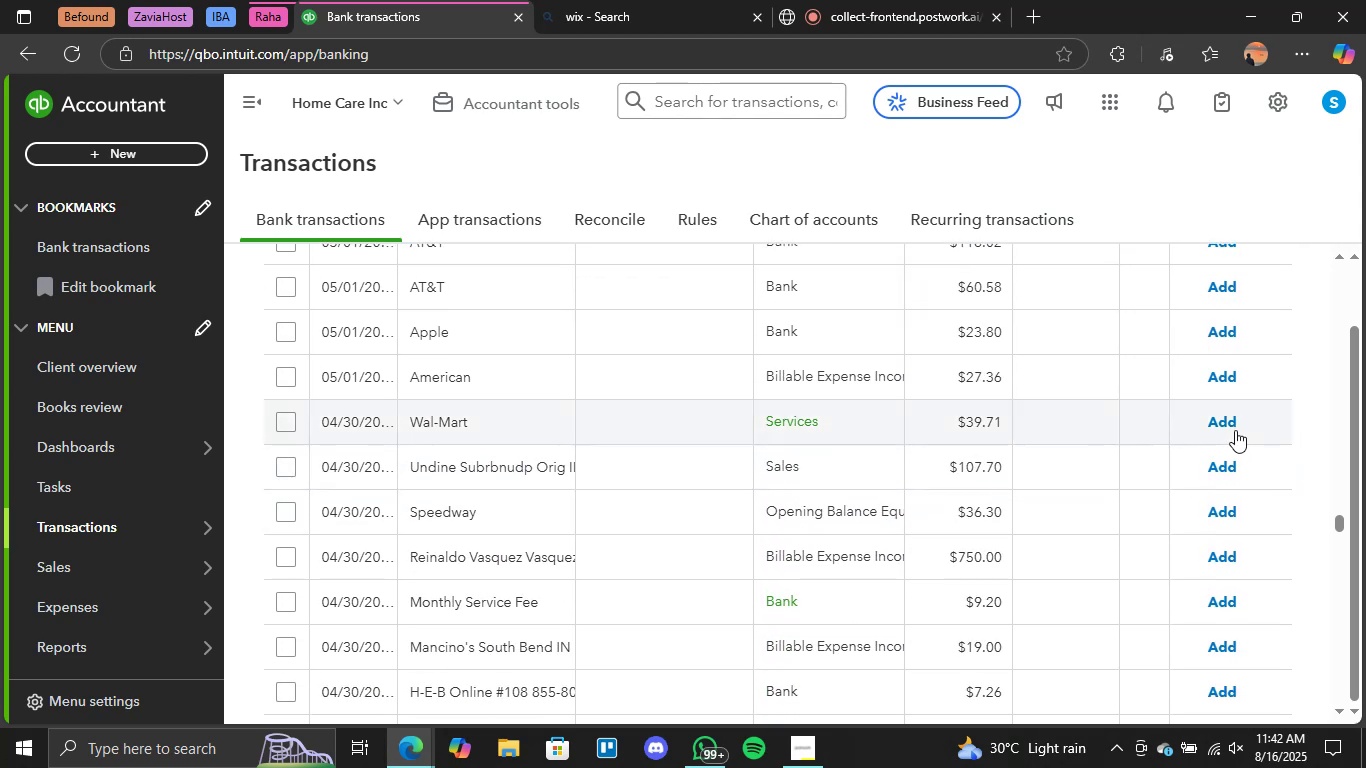 
left_click([1226, 427])
 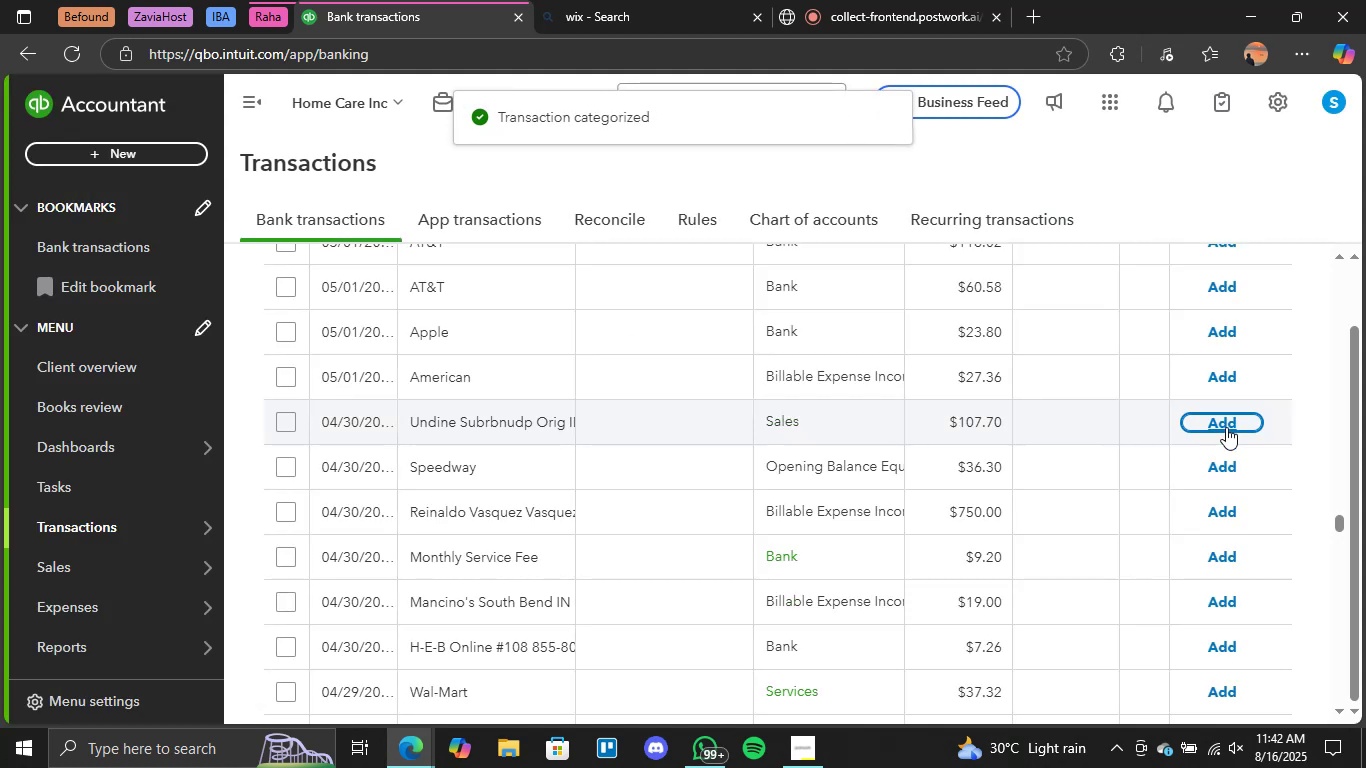 
wait(6.1)
 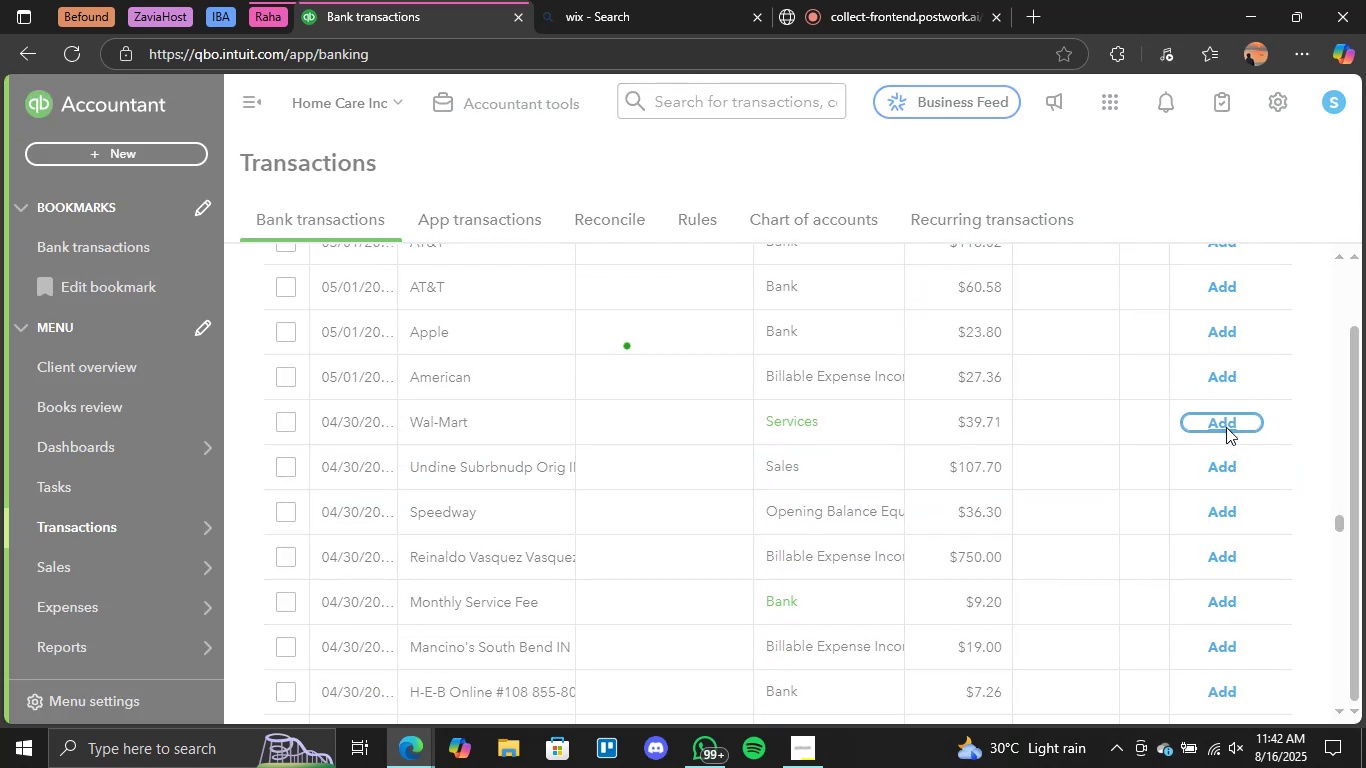 
scroll: coordinate [1059, 432], scroll_direction: down, amount: 1.0
 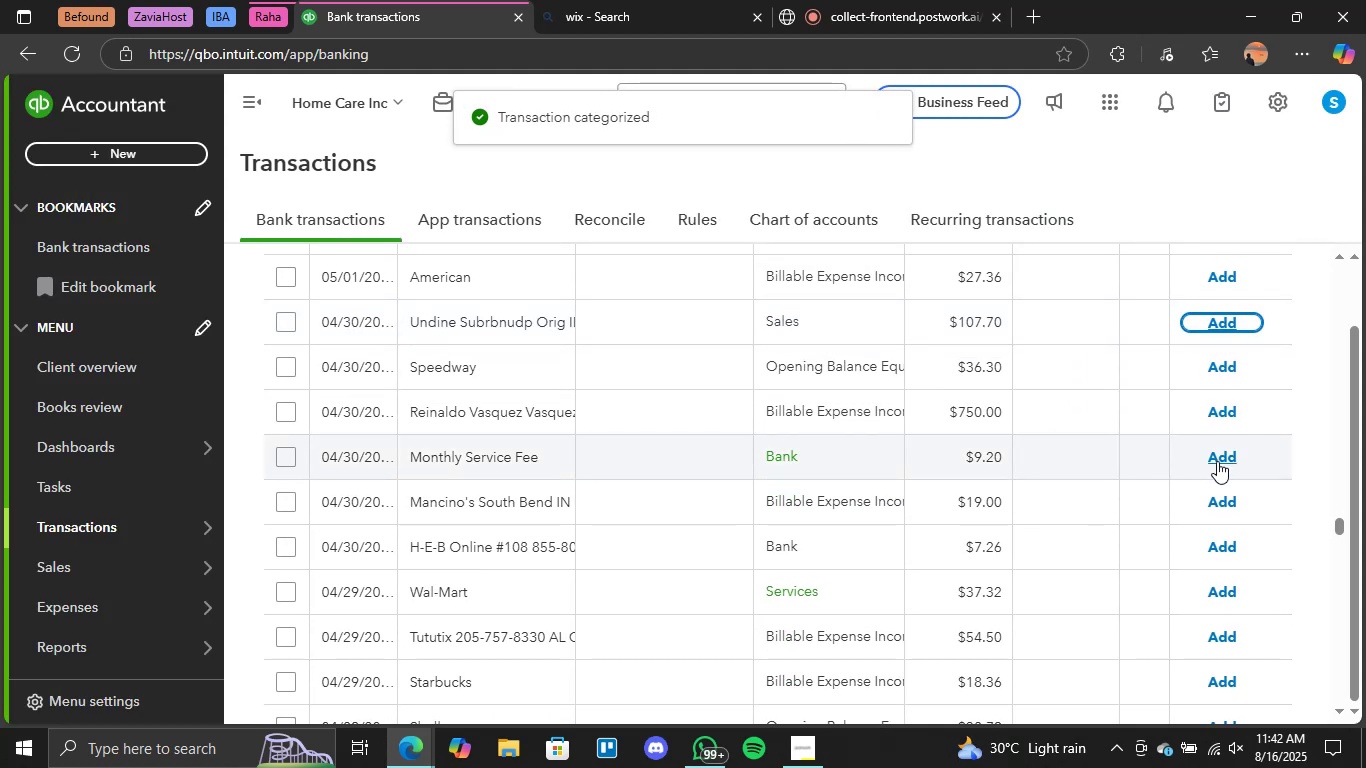 
left_click([1223, 457])
 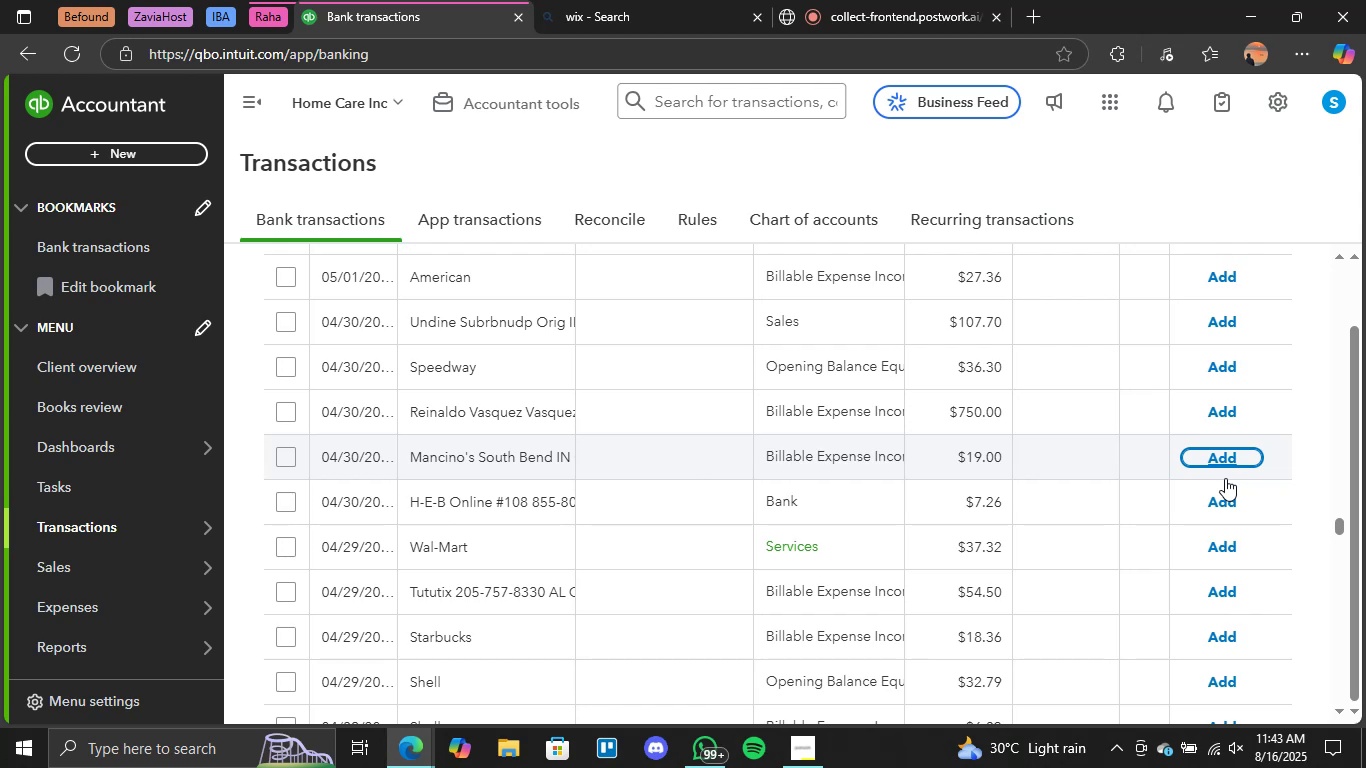 
wait(29.58)
 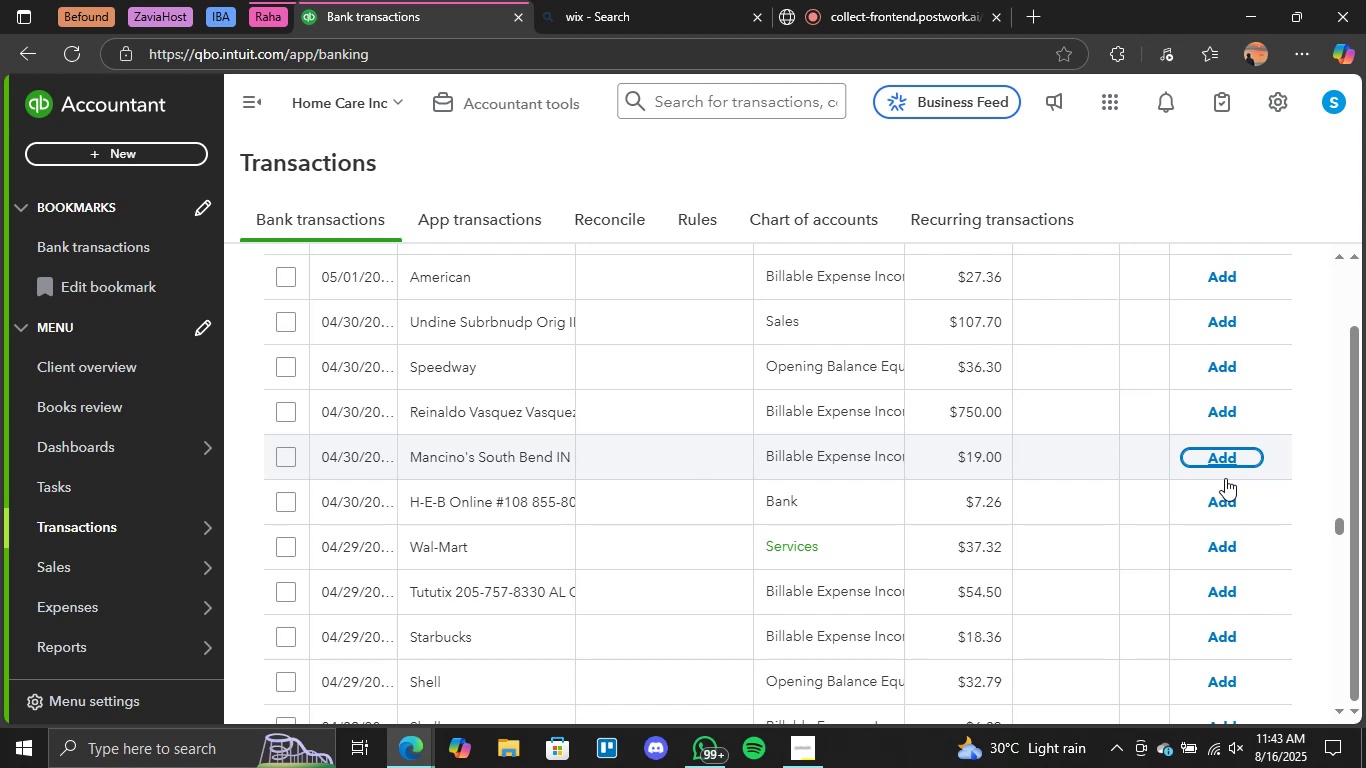 
left_click([1232, 544])
 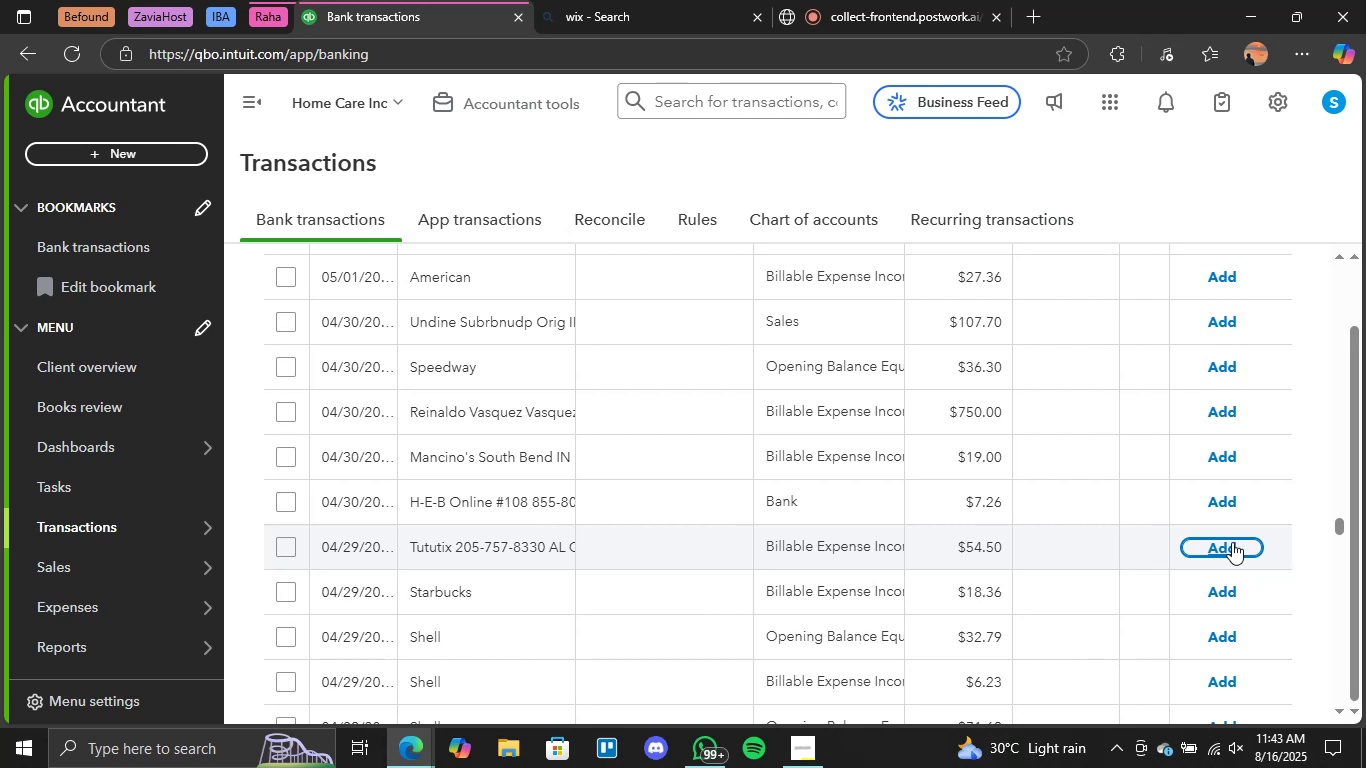 
wait(25.87)
 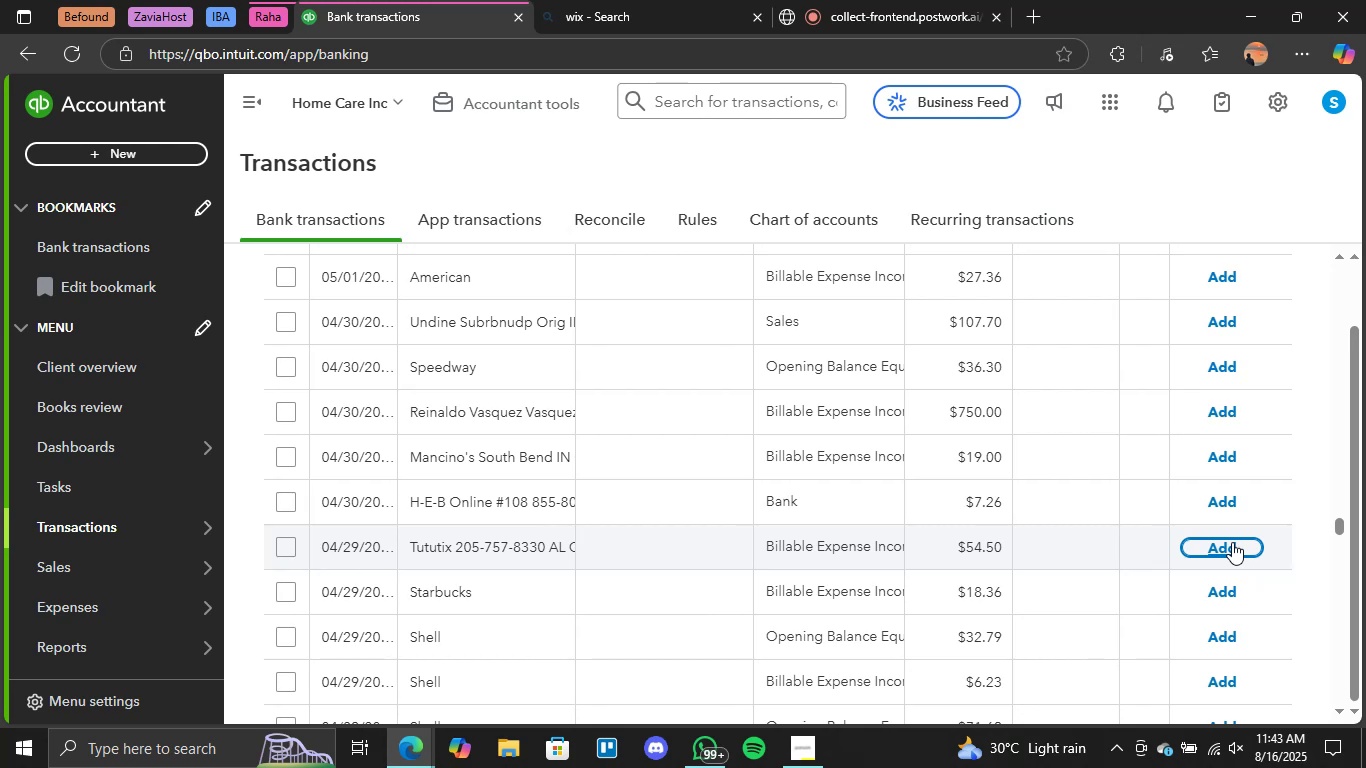 
scroll: coordinate [1078, 522], scroll_direction: down, amount: 4.0
 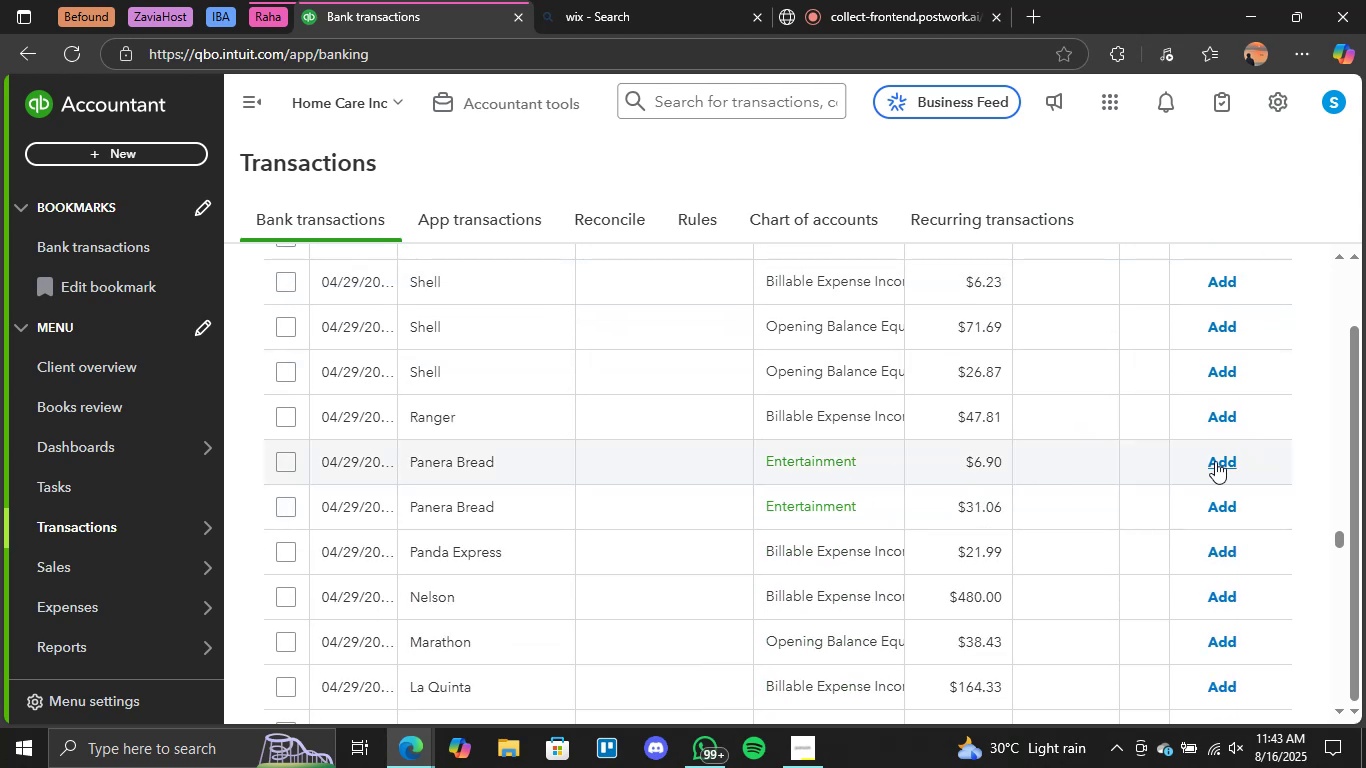 
left_click([1213, 461])
 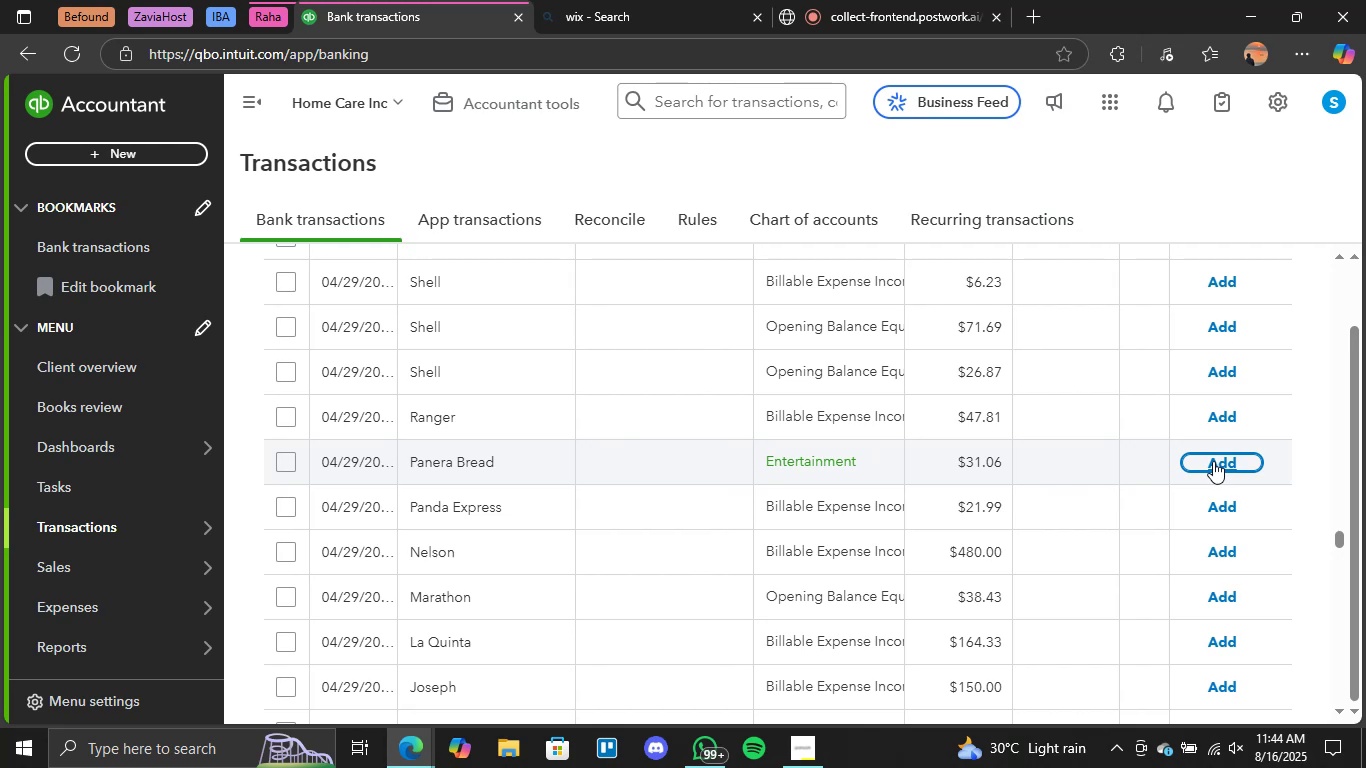 
wait(29.23)
 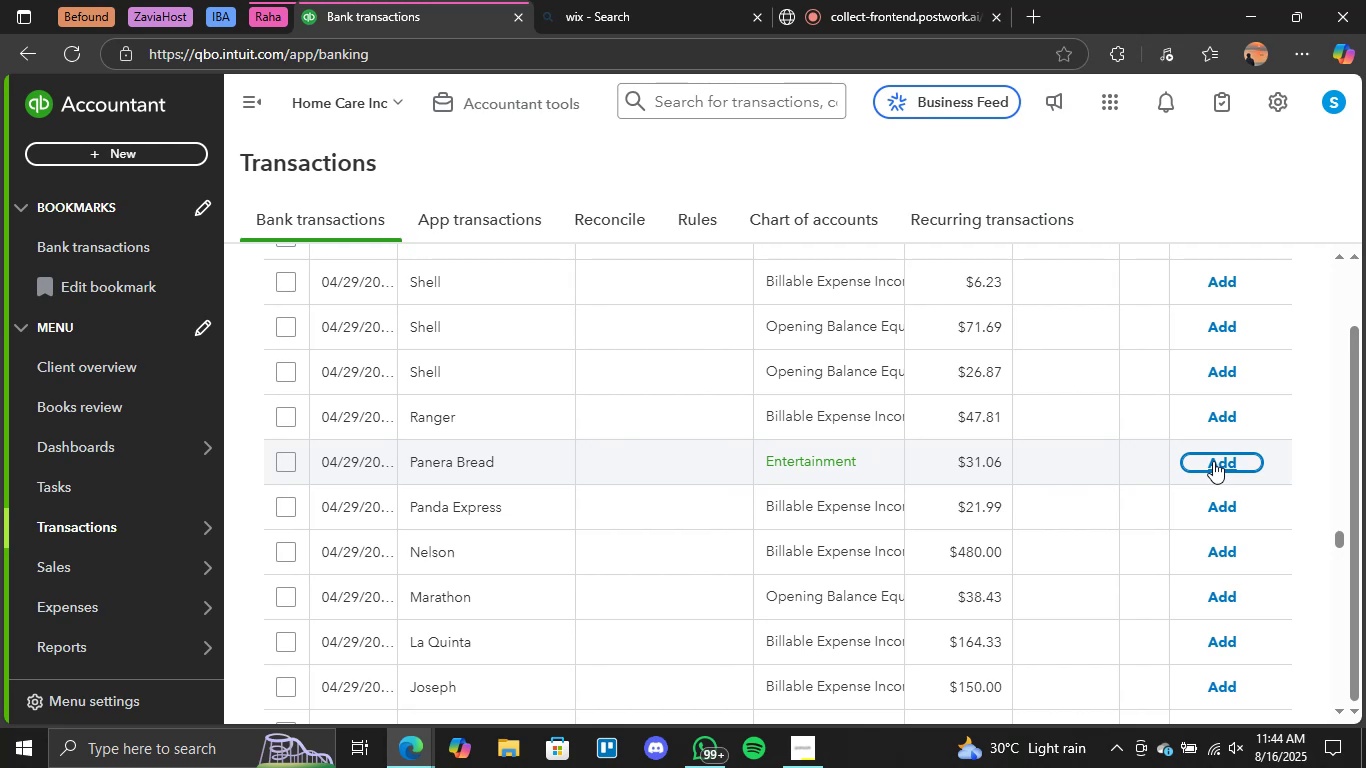 
left_click([1207, 463])
 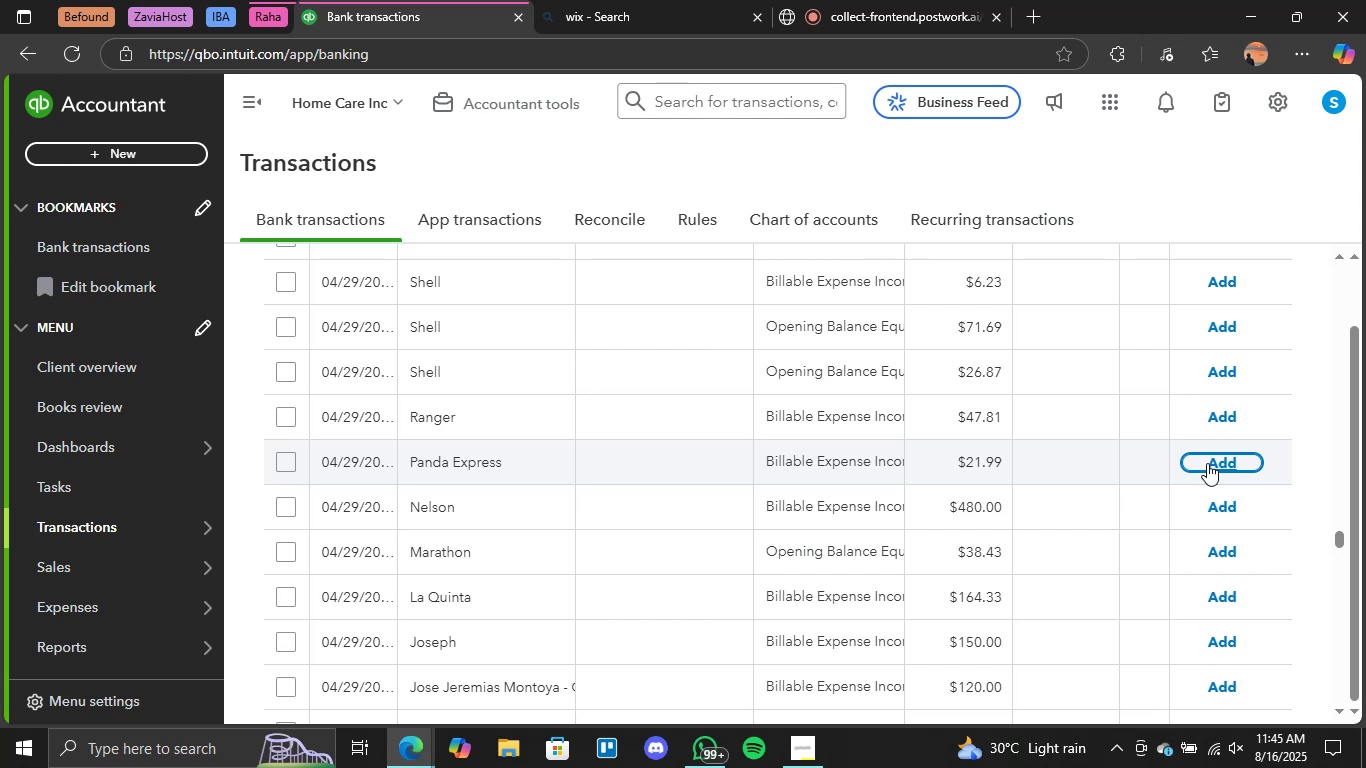 
wait(53.27)
 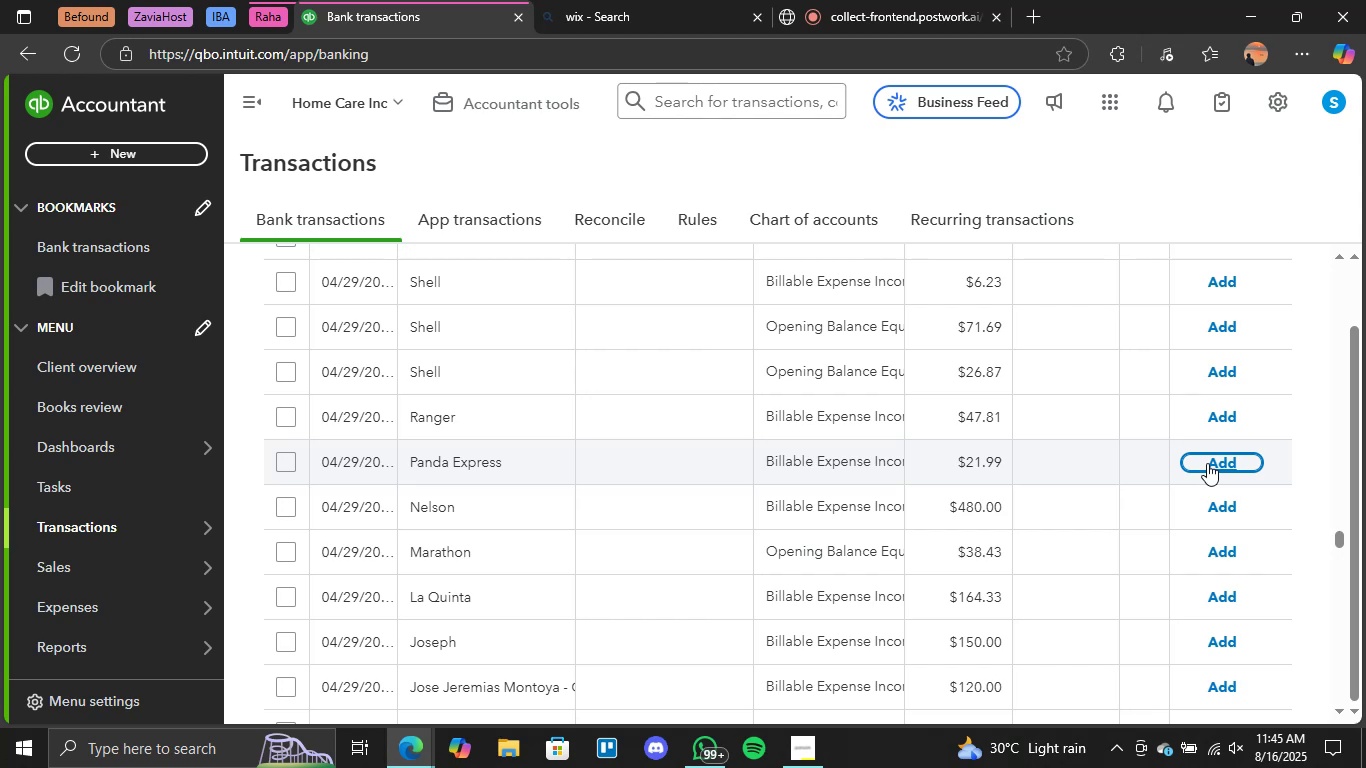 
scroll: coordinate [958, 523], scroll_direction: down, amount: 7.0
 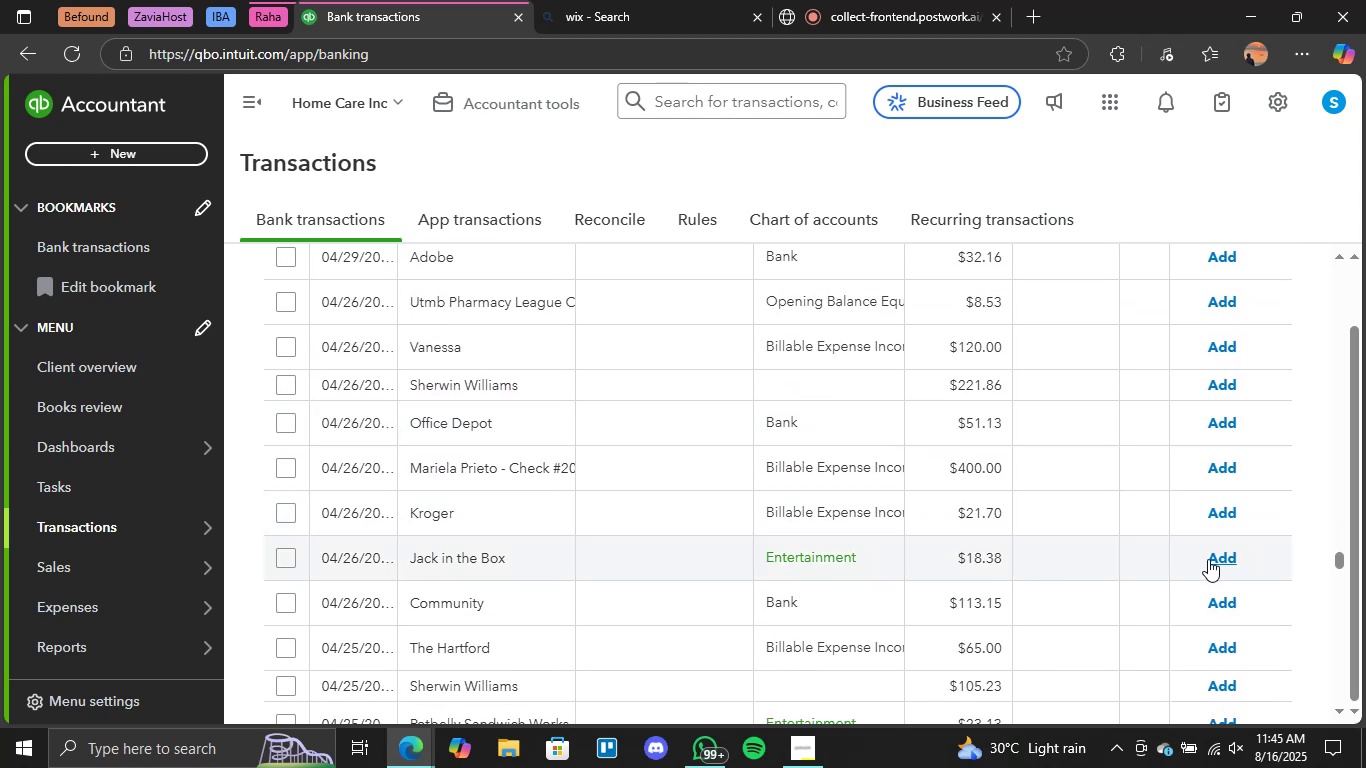 
left_click([1209, 559])
 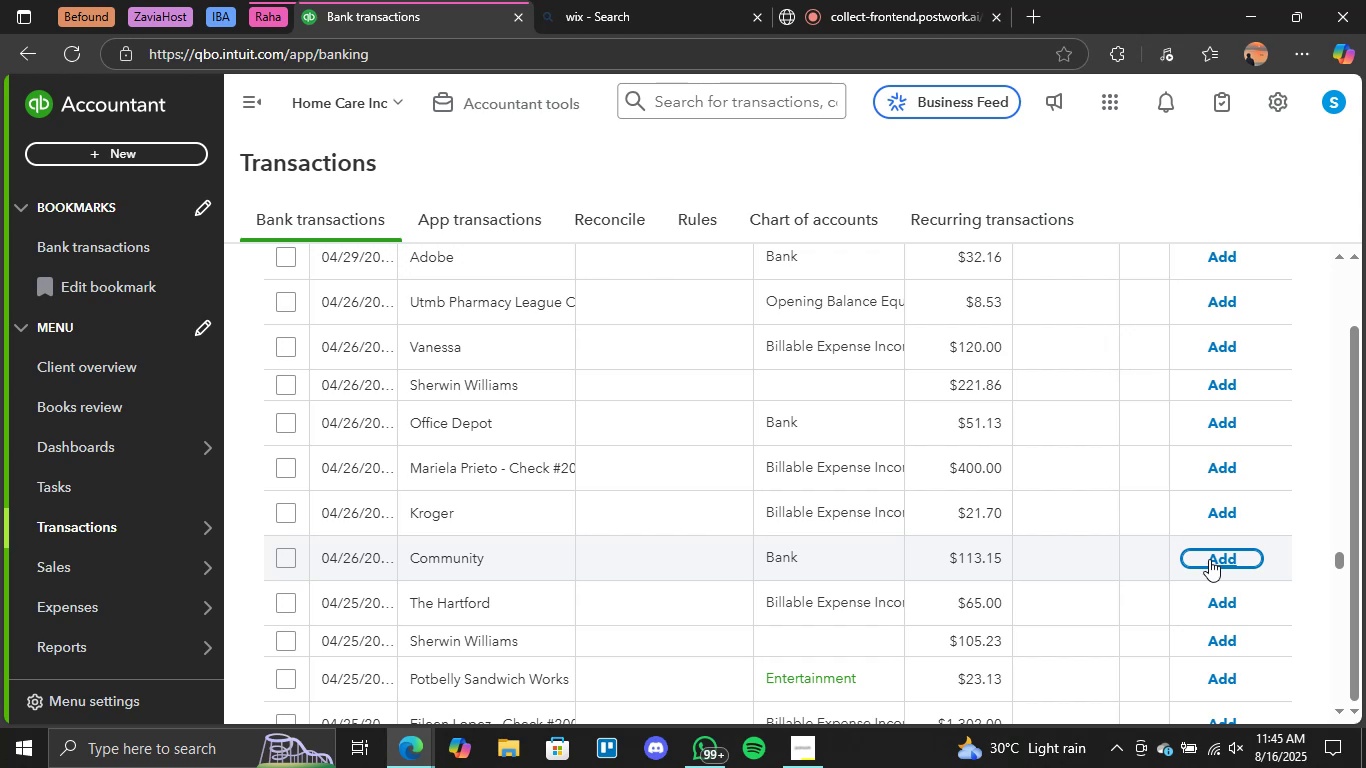 
wait(28.57)
 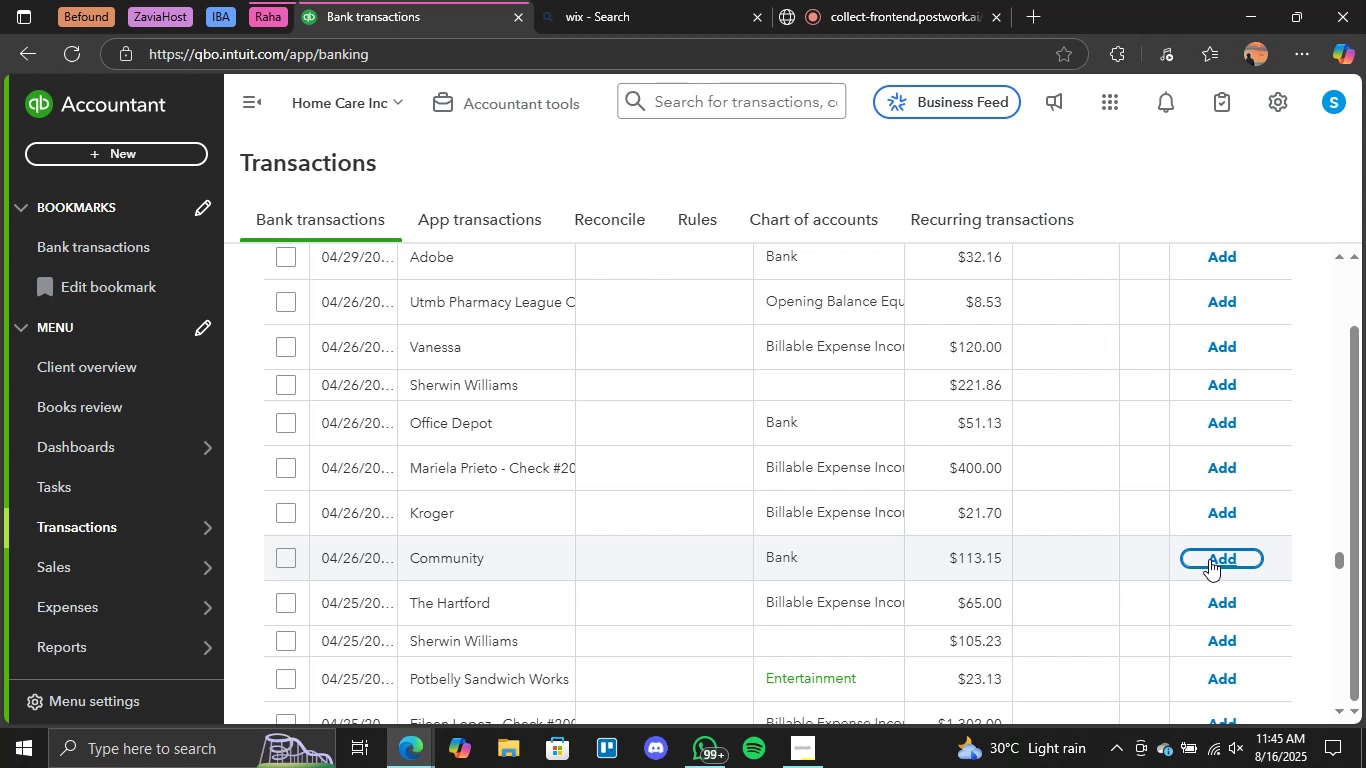 
scroll: coordinate [898, 593], scroll_direction: down, amount: 2.0
 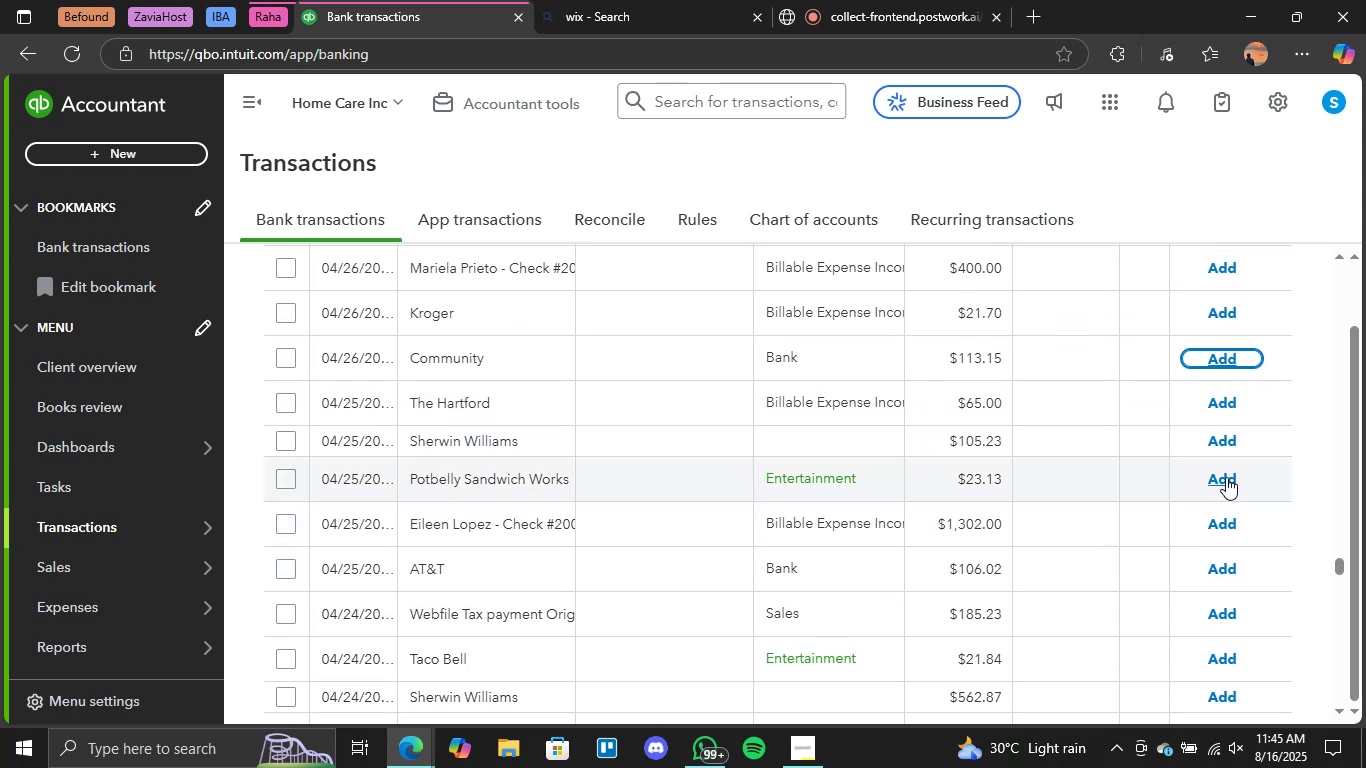 
left_click([1226, 477])
 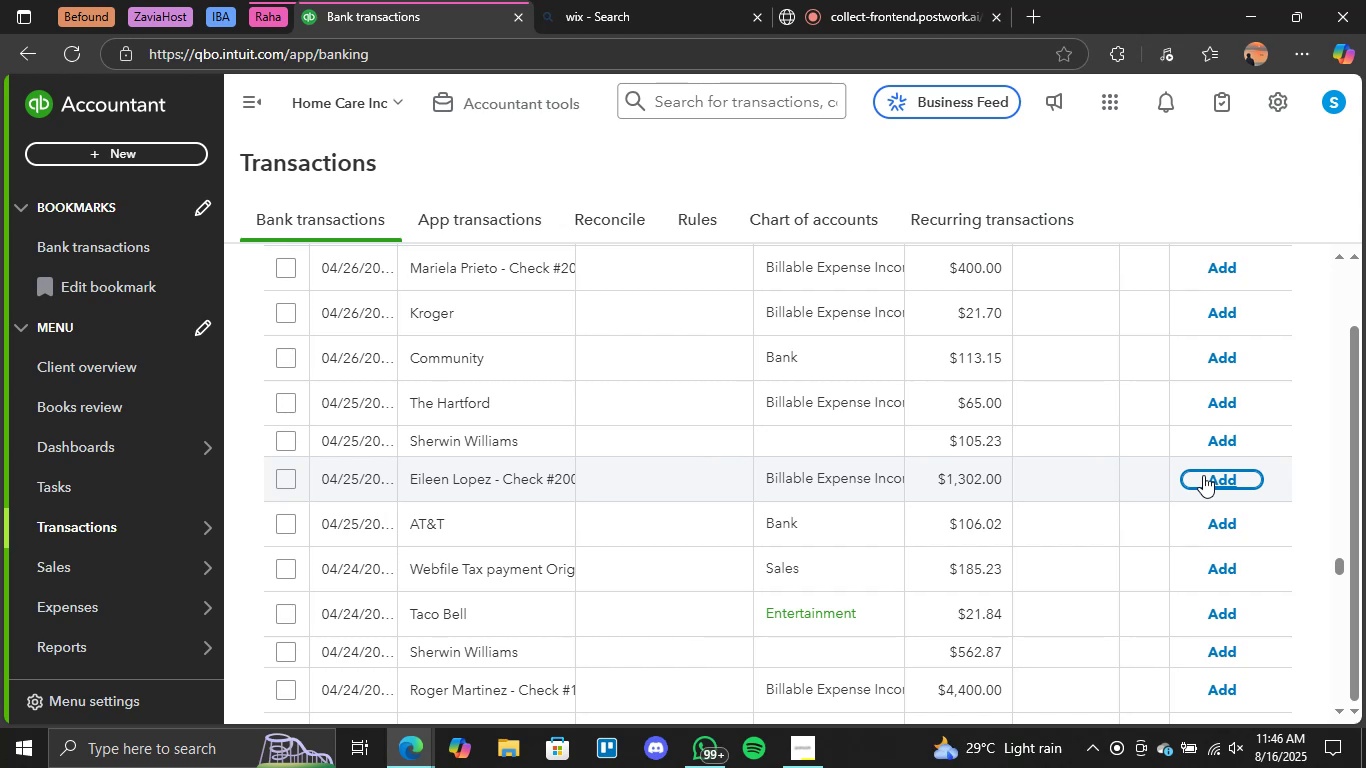 
wait(41.04)
 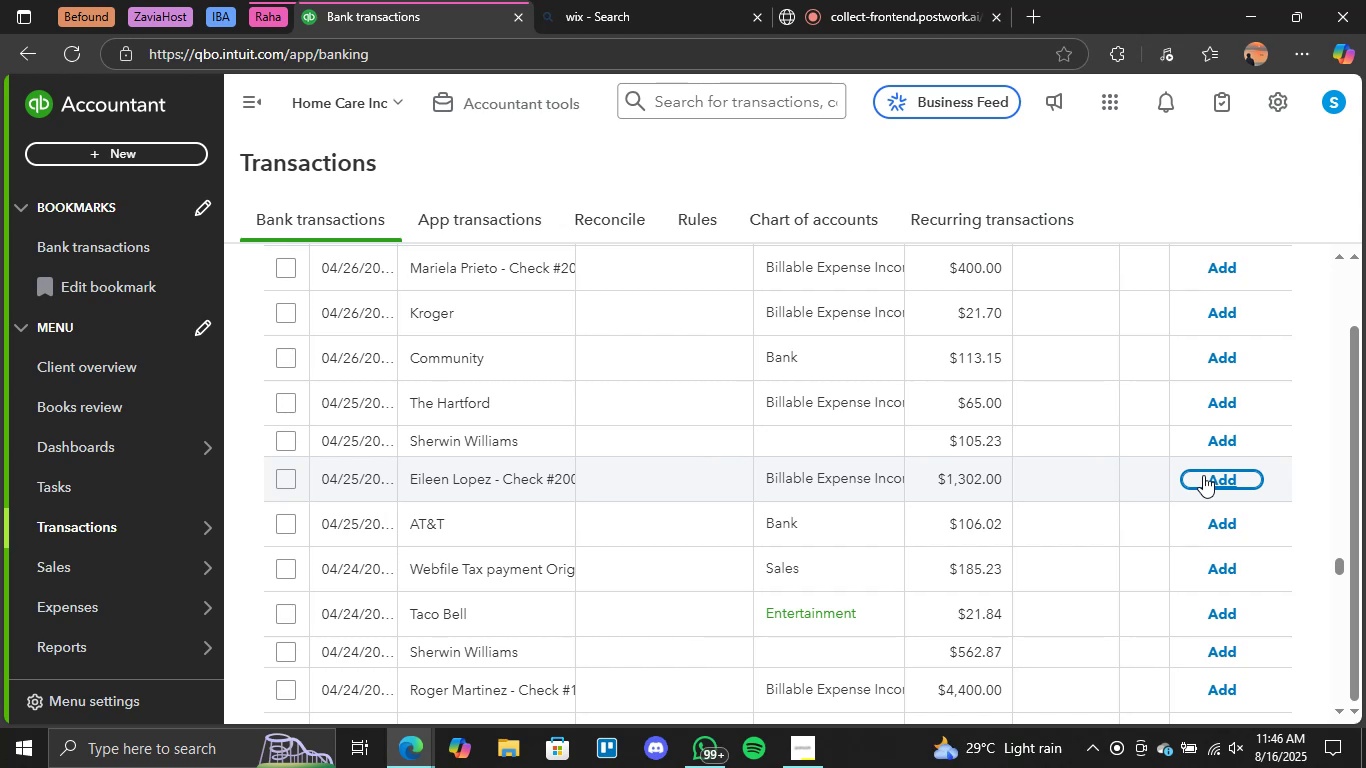 
scroll: coordinate [1079, 508], scroll_direction: down, amount: 2.0
 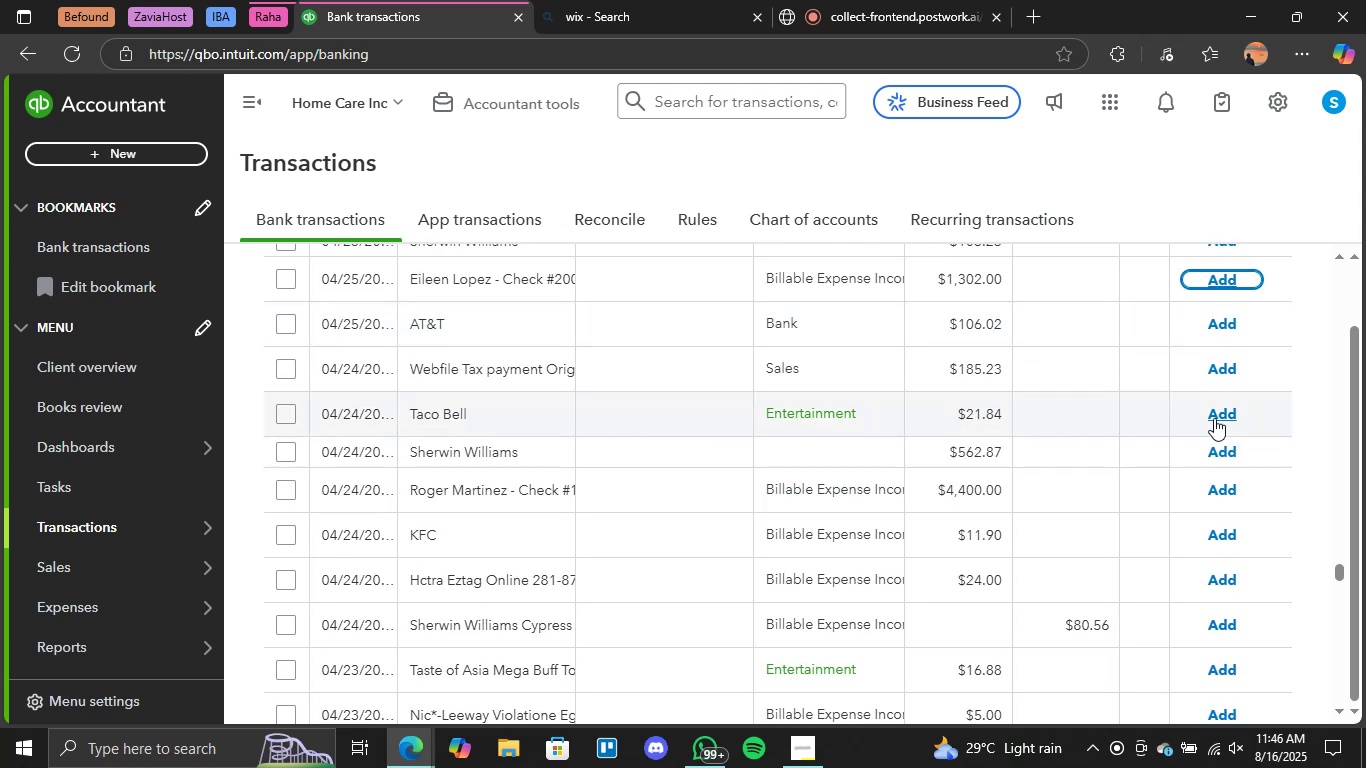 
left_click([1217, 417])
 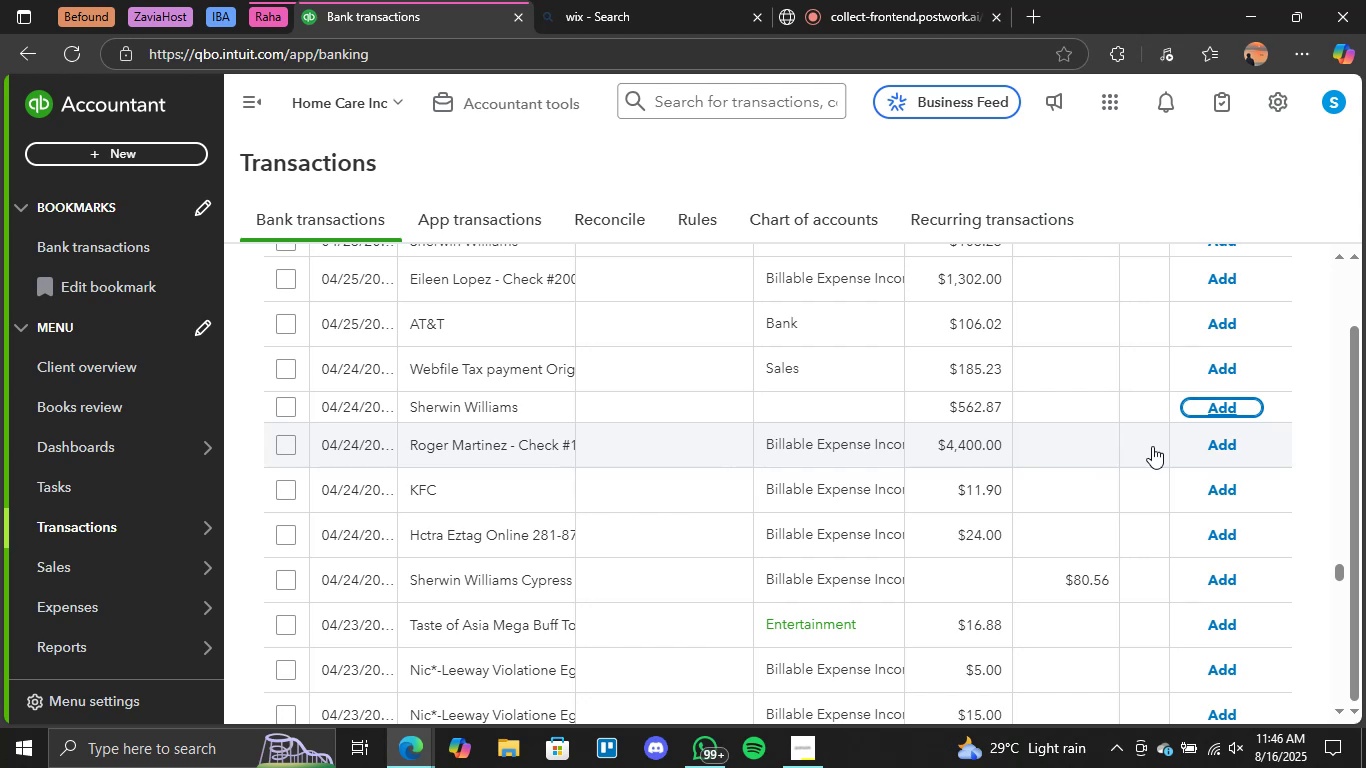 
wait(33.1)
 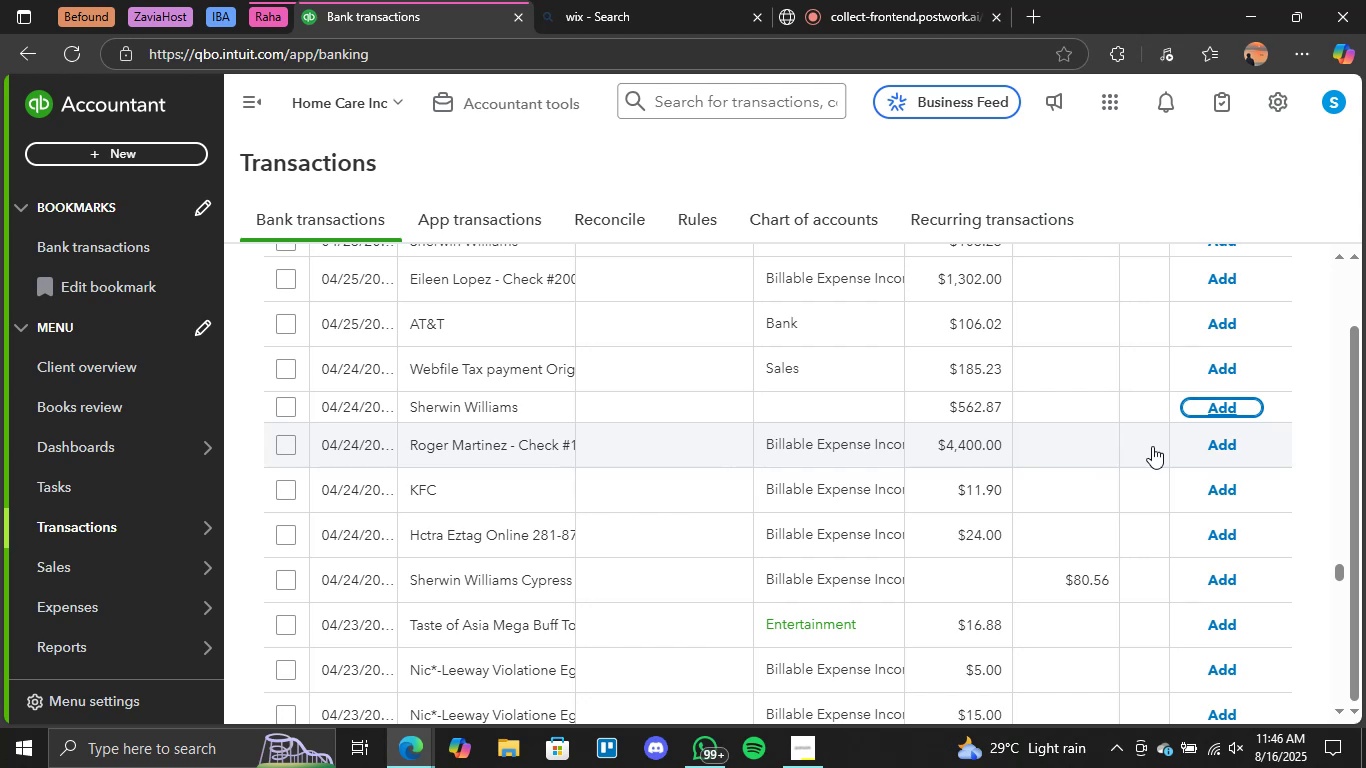 
left_click([1211, 620])
 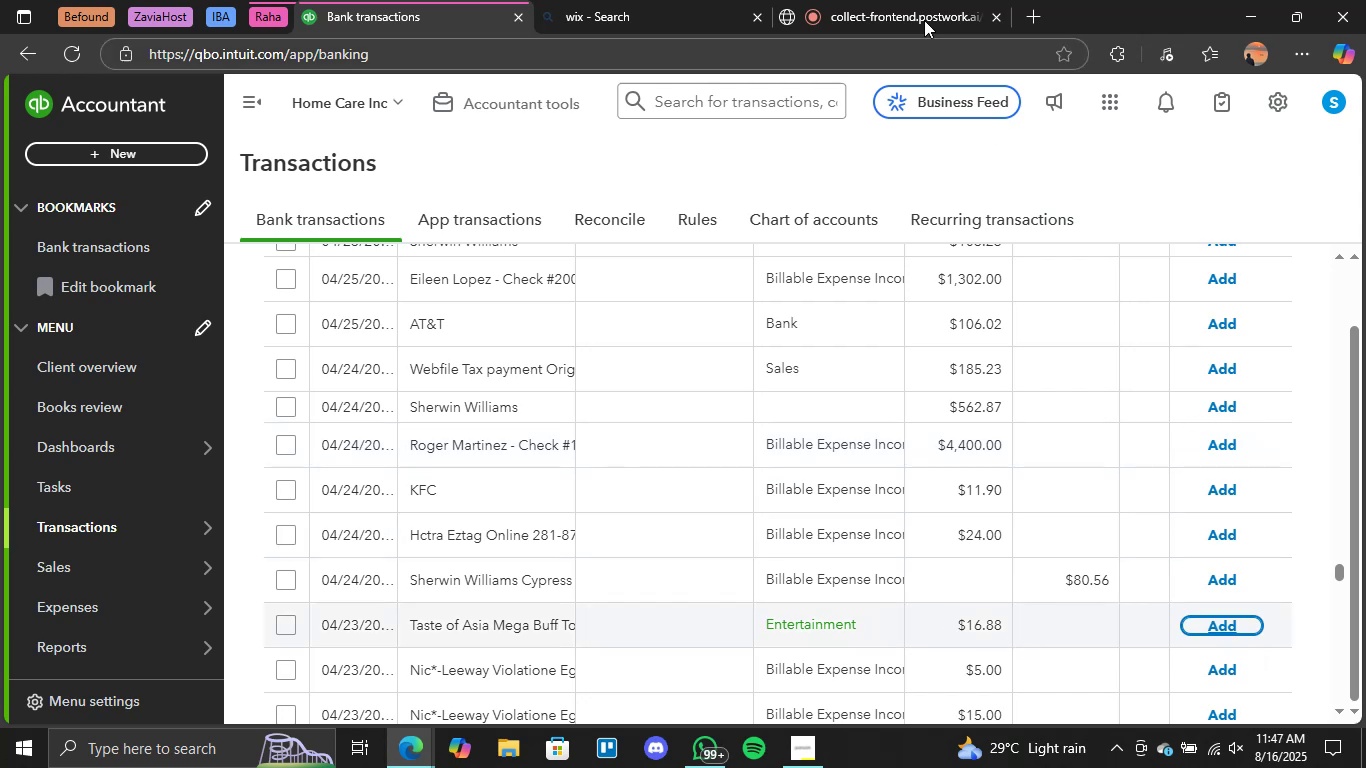 
left_click([916, 0])
 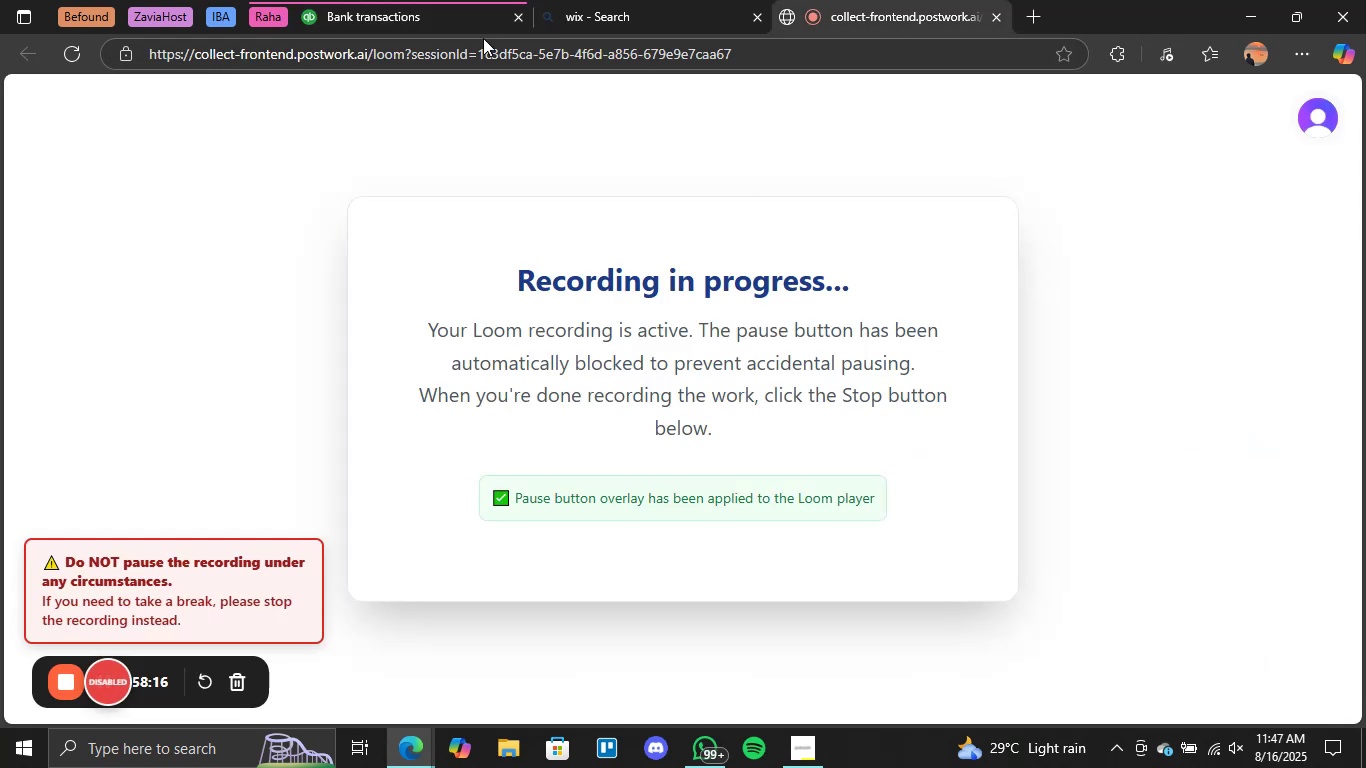 
left_click([389, 0])
 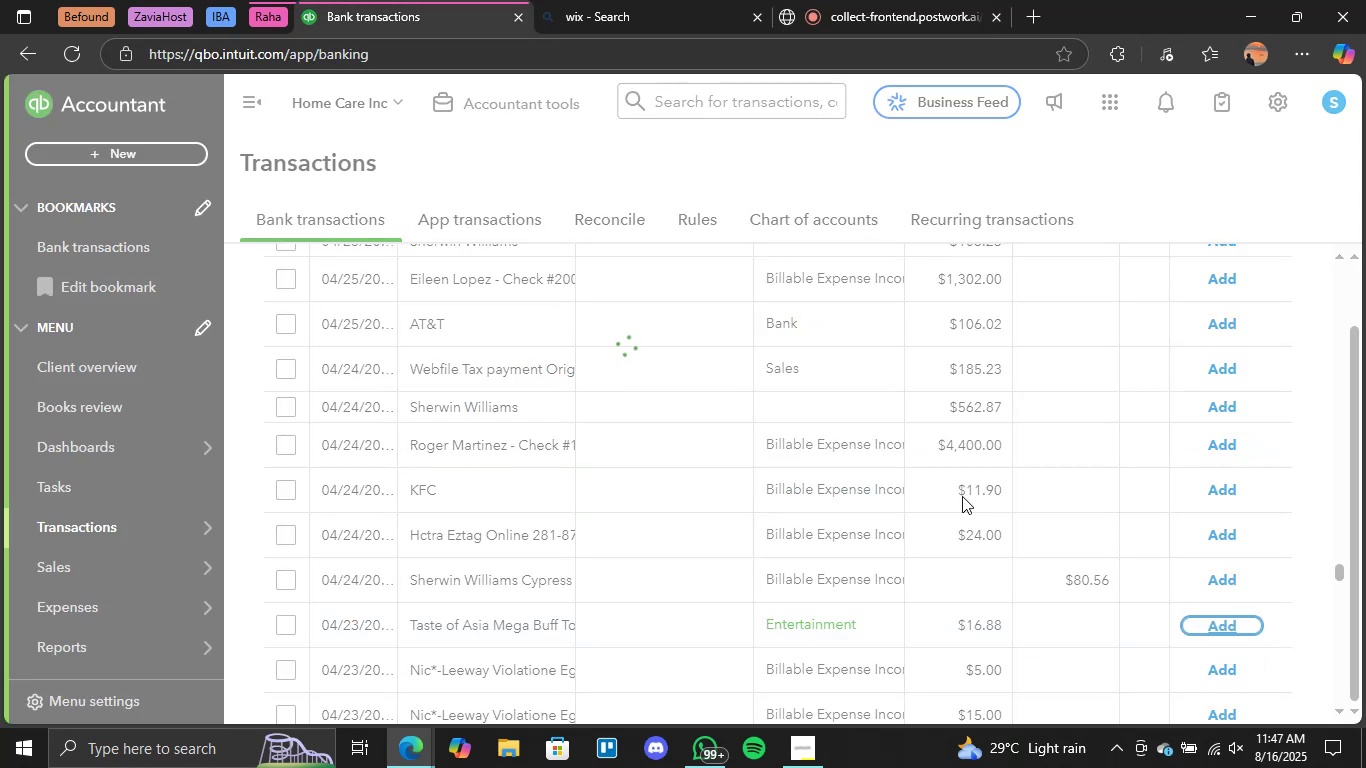 
scroll: coordinate [948, 496], scroll_direction: down, amount: 2.0
 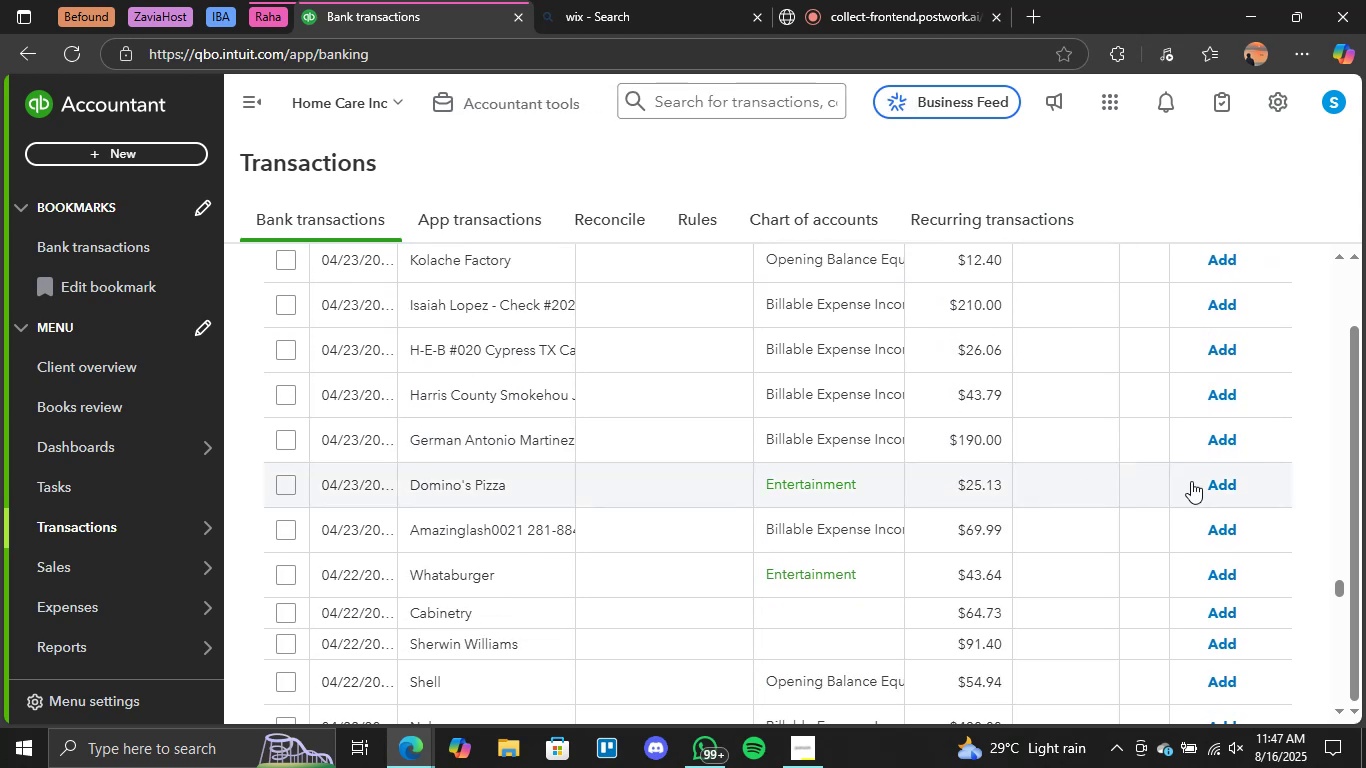 
left_click([1211, 481])
 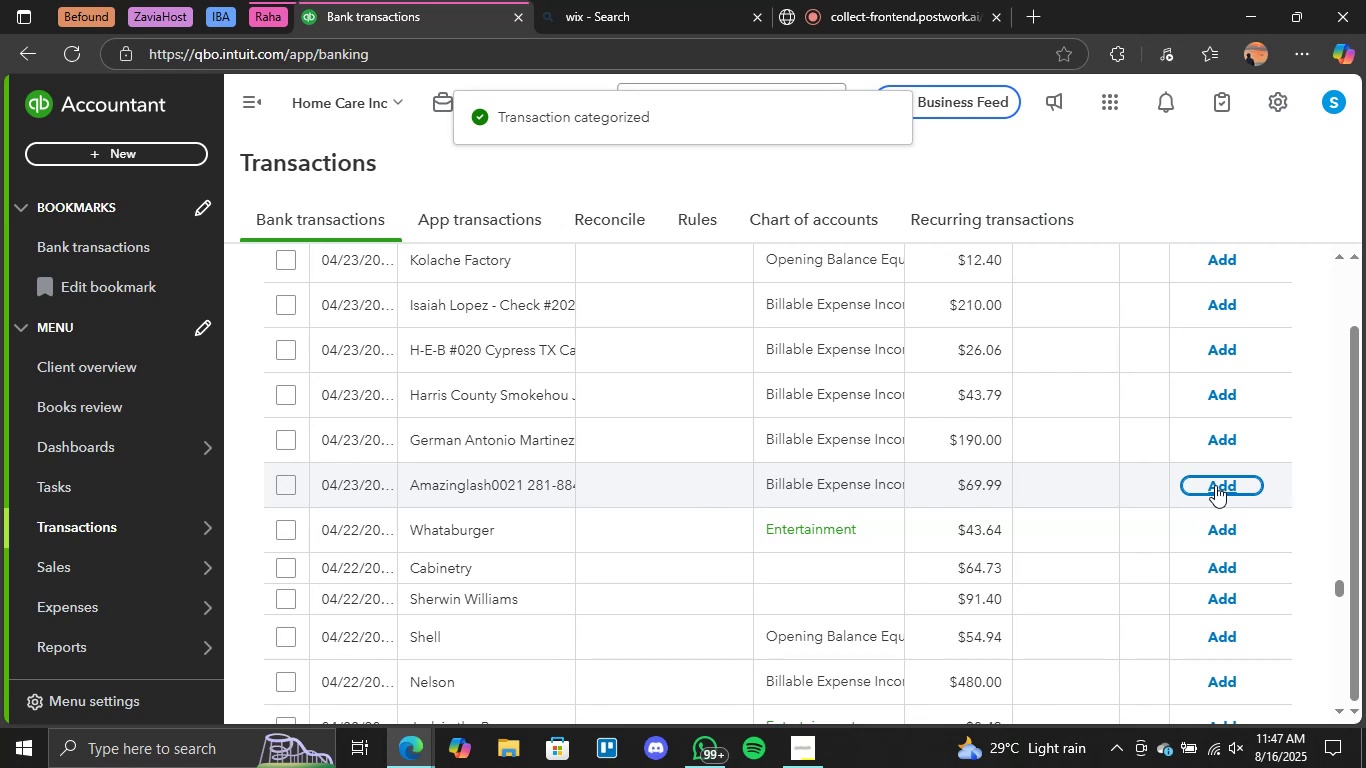 
wait(7.85)
 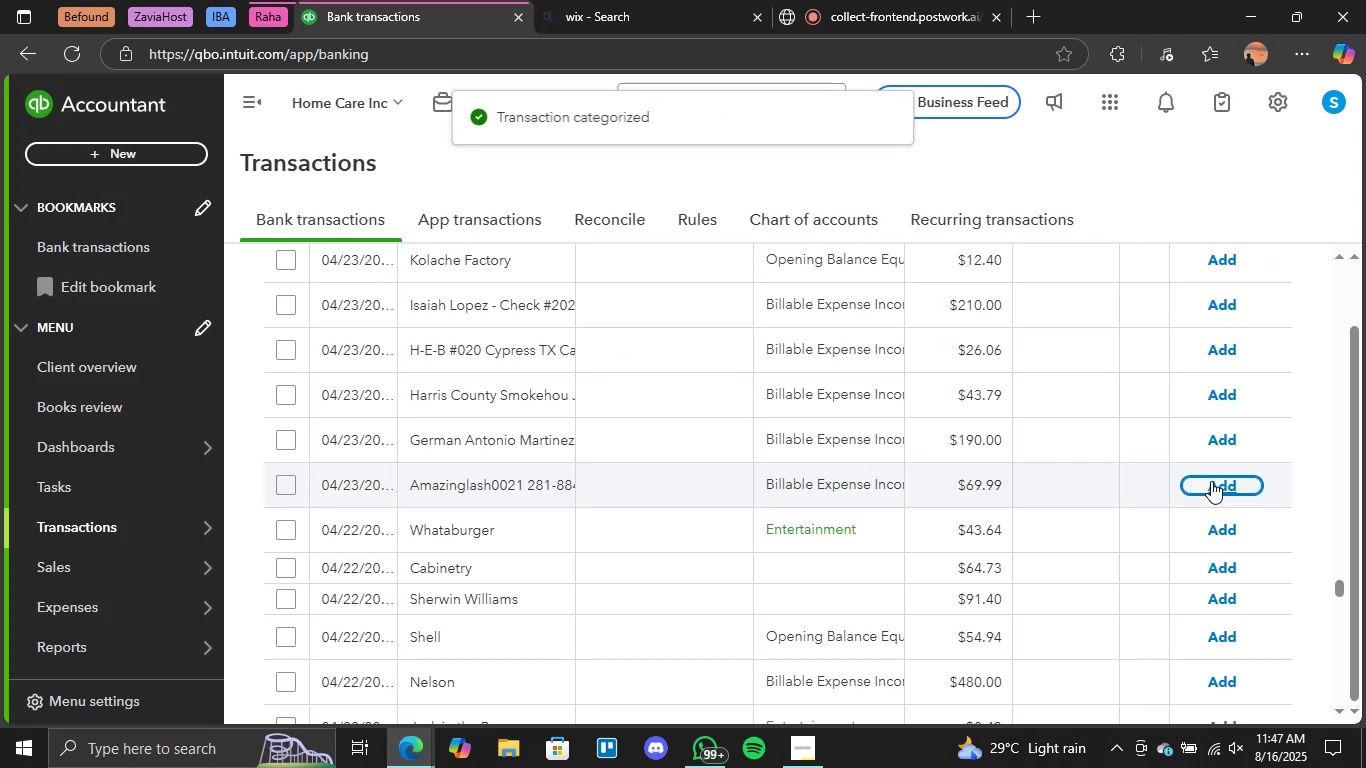 
left_click([1217, 528])
 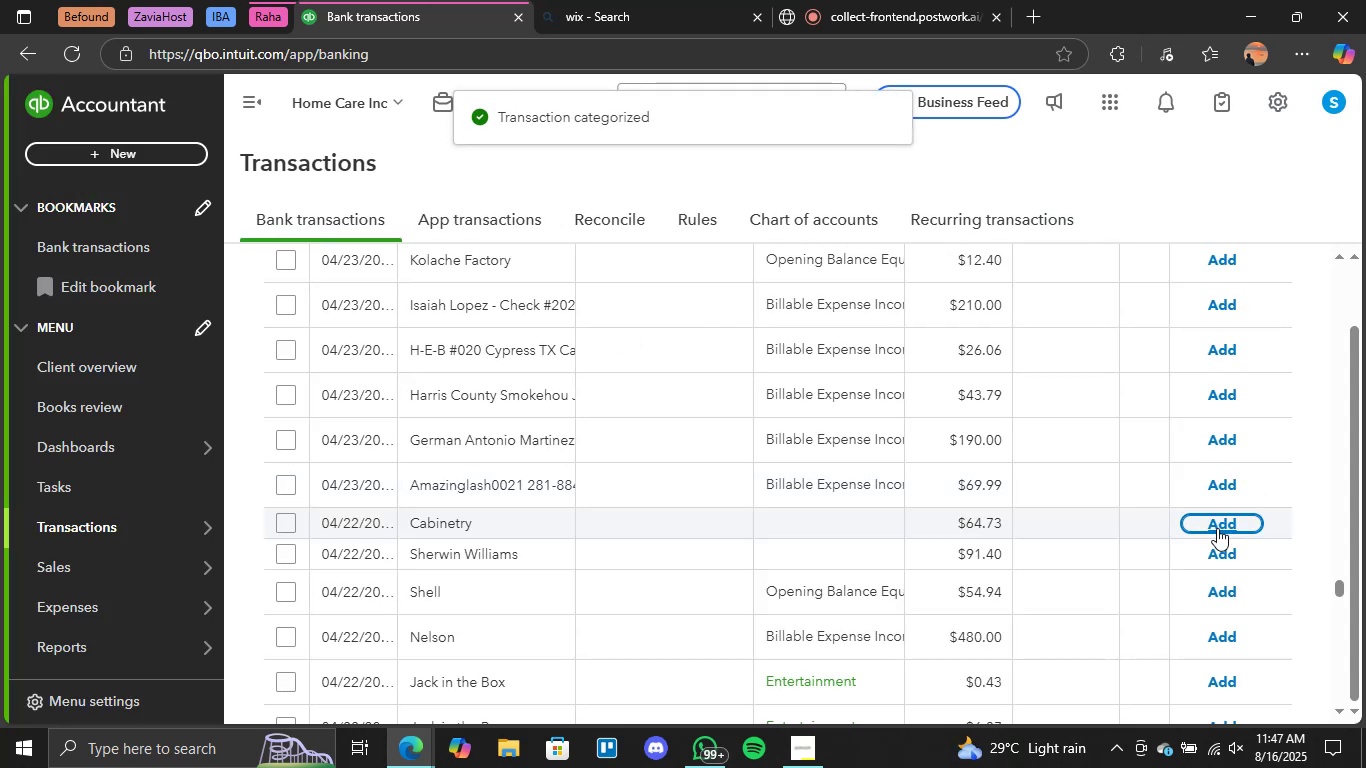 
wait(9.96)
 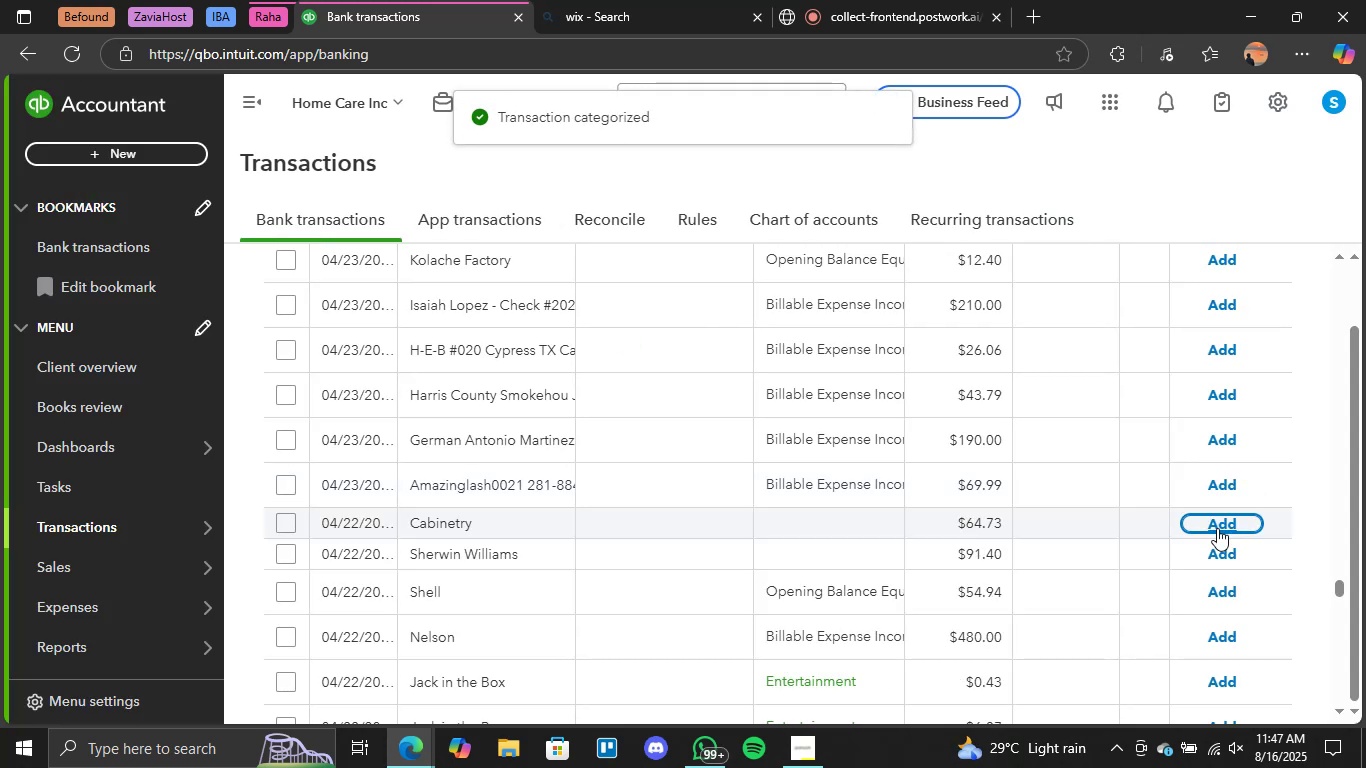 
scroll: coordinate [1108, 557], scroll_direction: down, amount: 2.0
 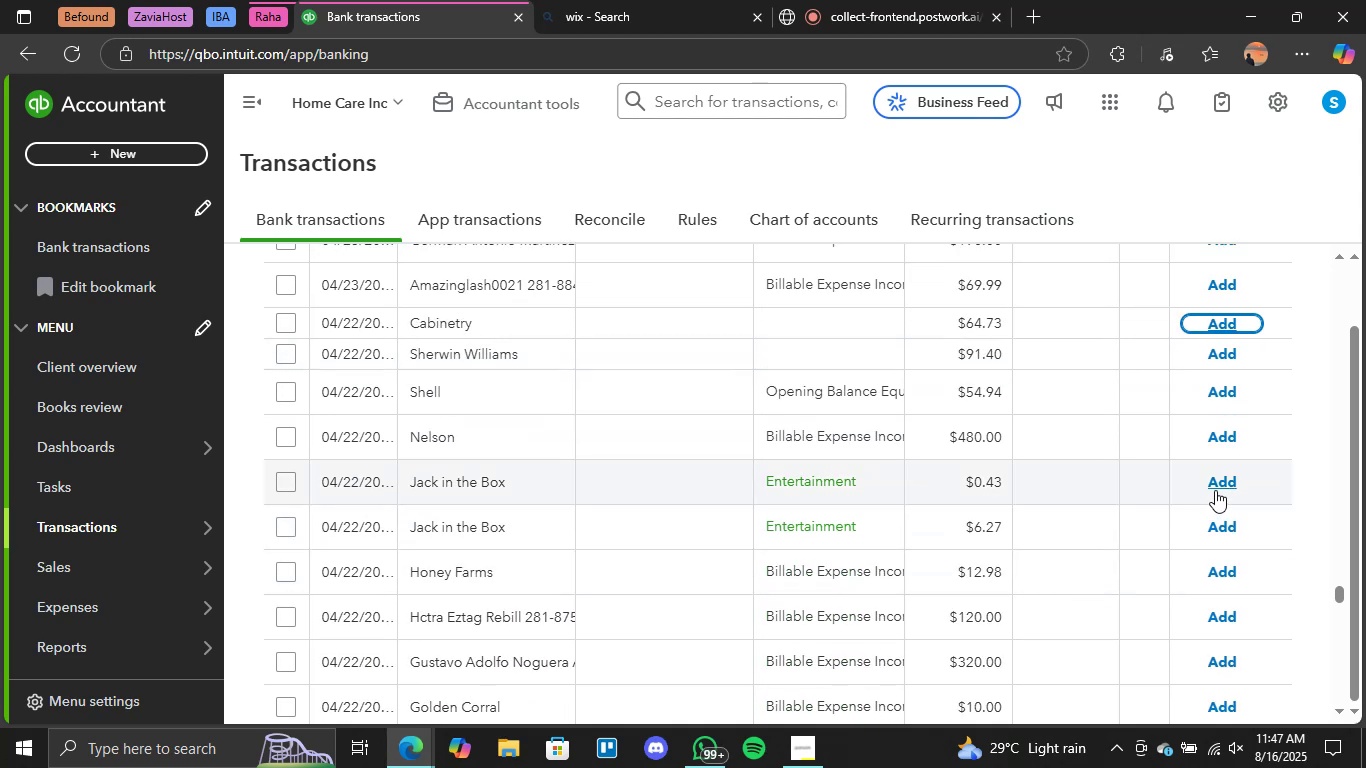 
left_click([1215, 490])
 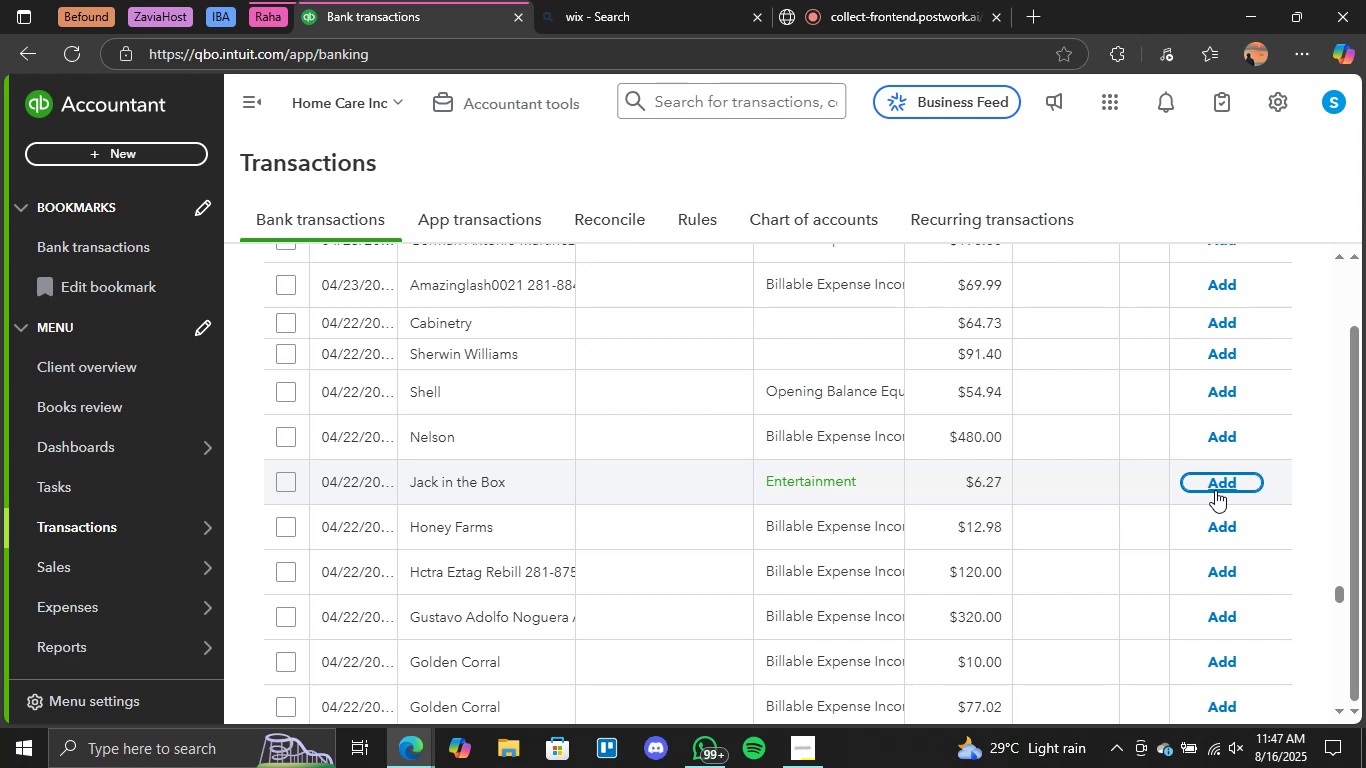 
wait(29.85)
 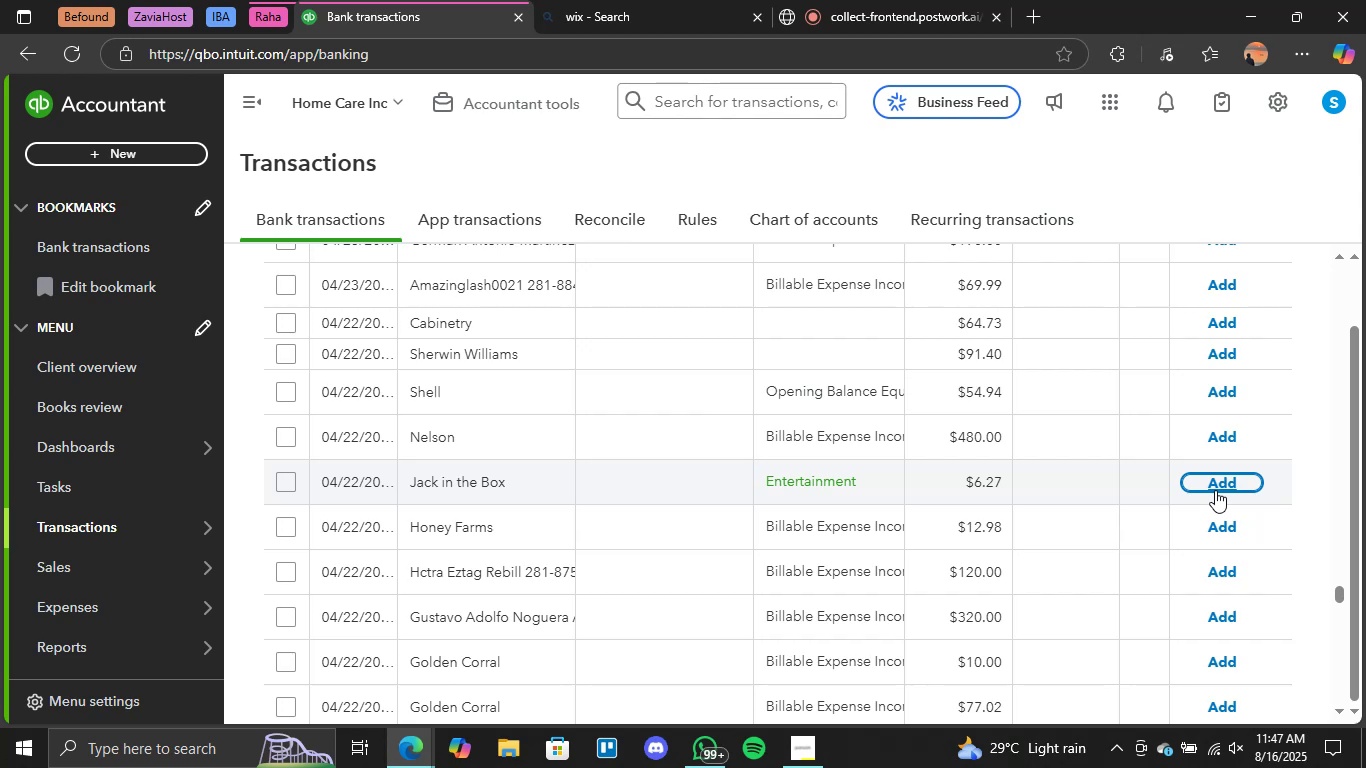 
left_click([1230, 482])
 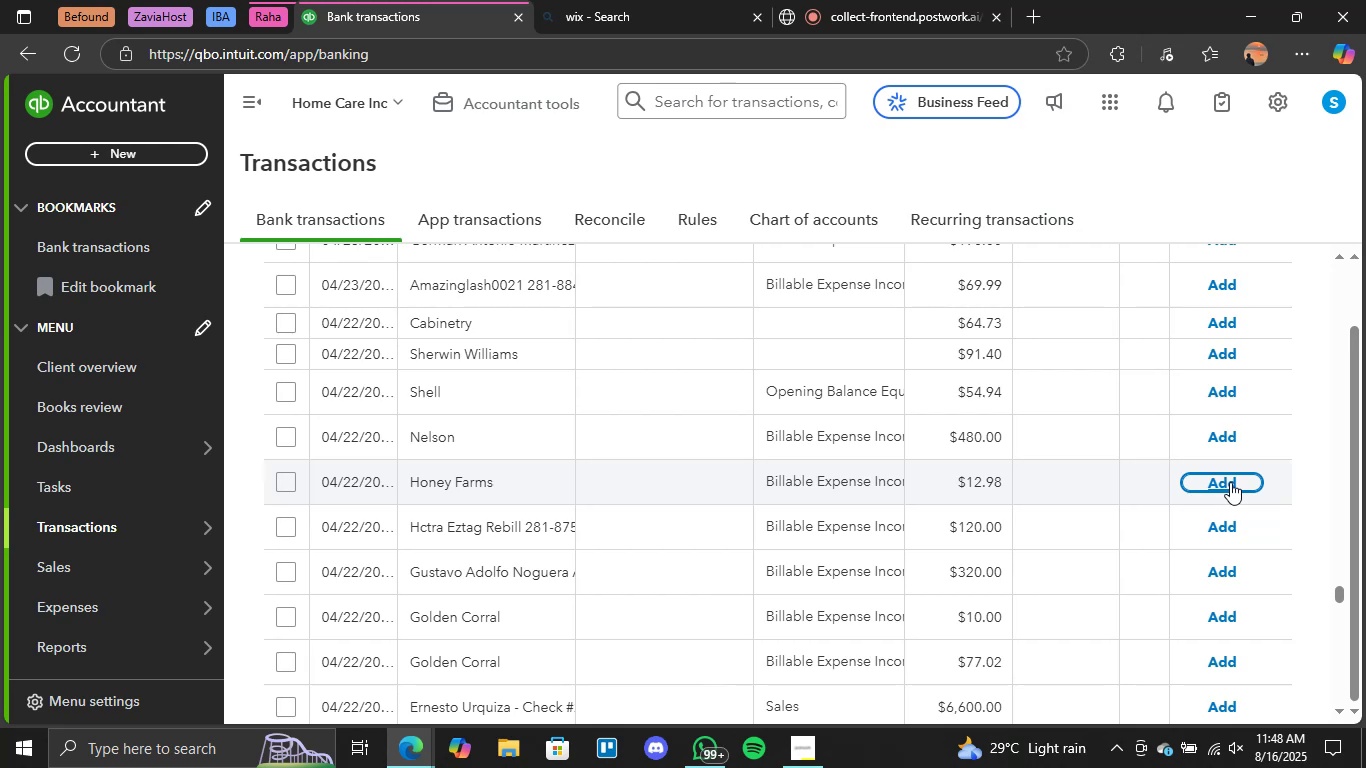 
wait(26.18)
 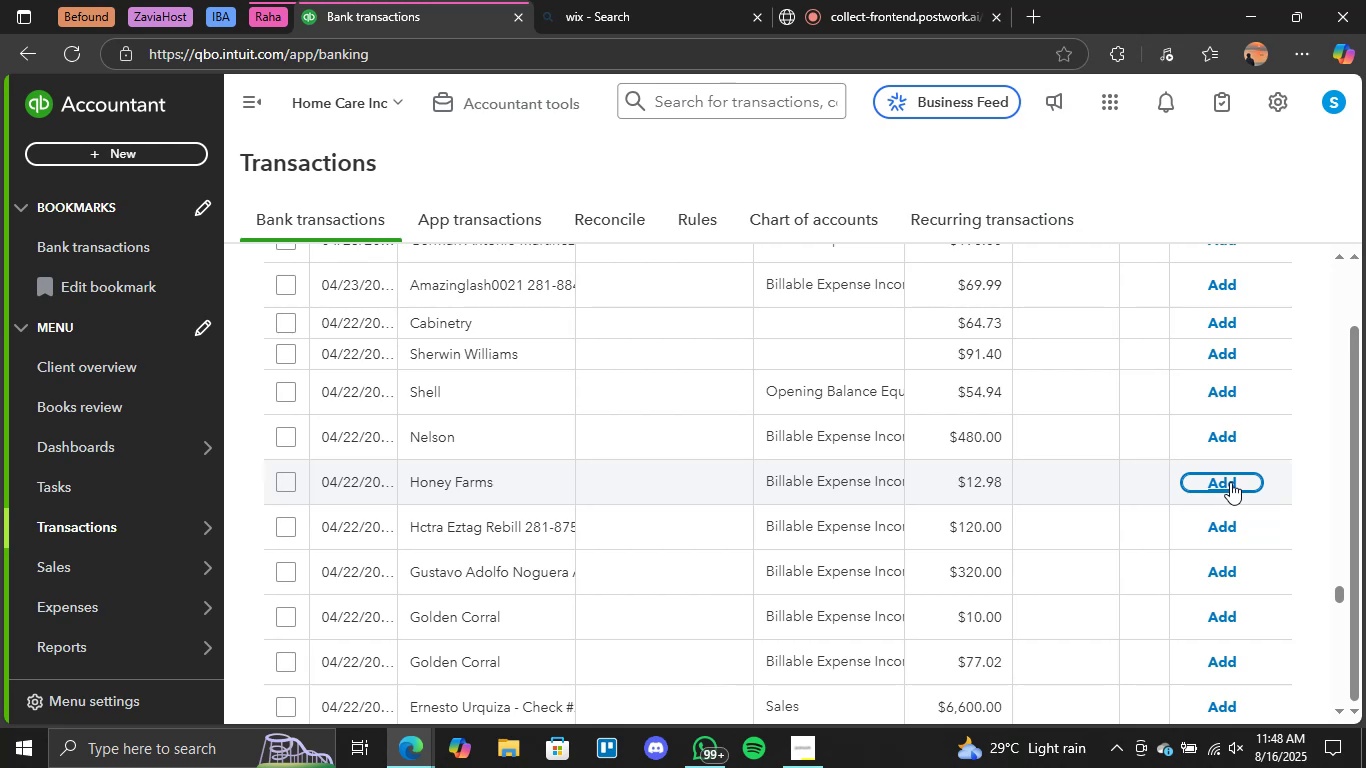 
scroll: coordinate [812, 525], scroll_direction: down, amount: 4.0
 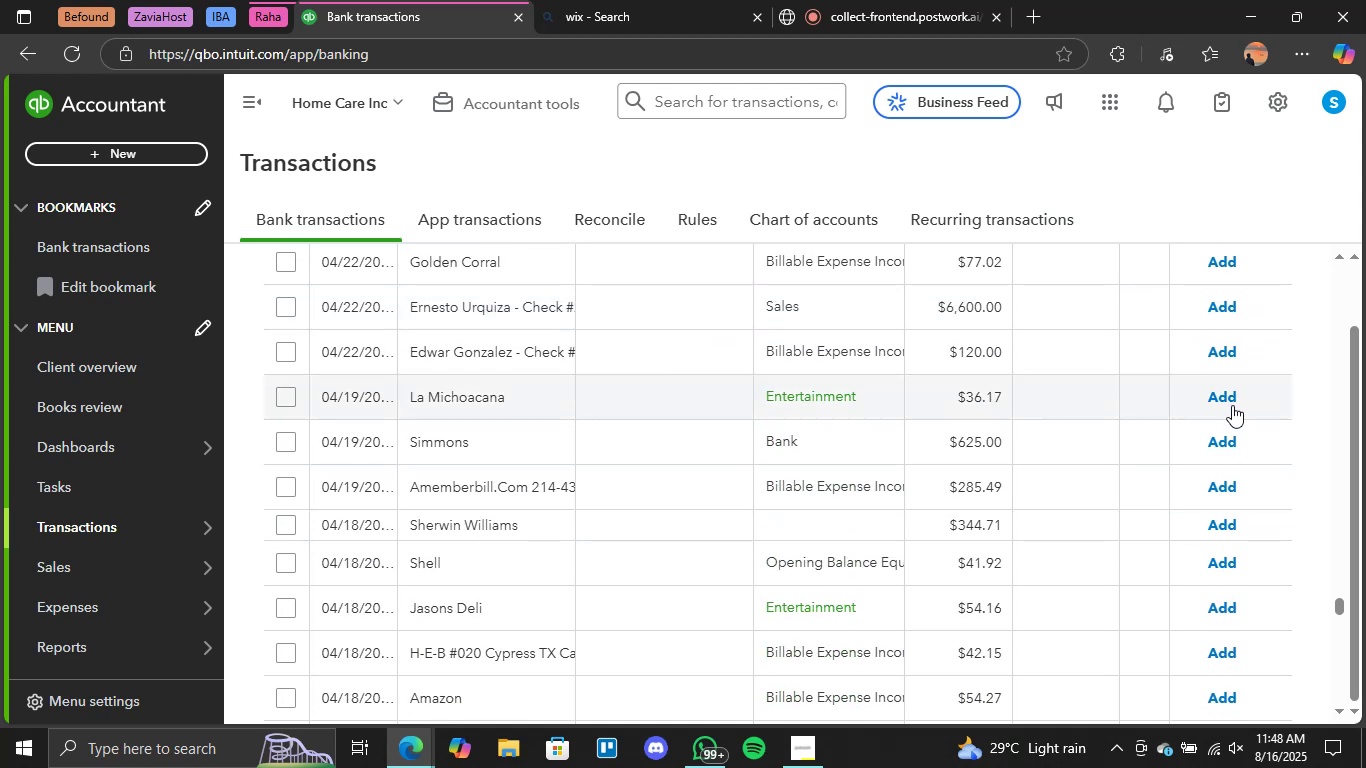 
left_click([1220, 393])
 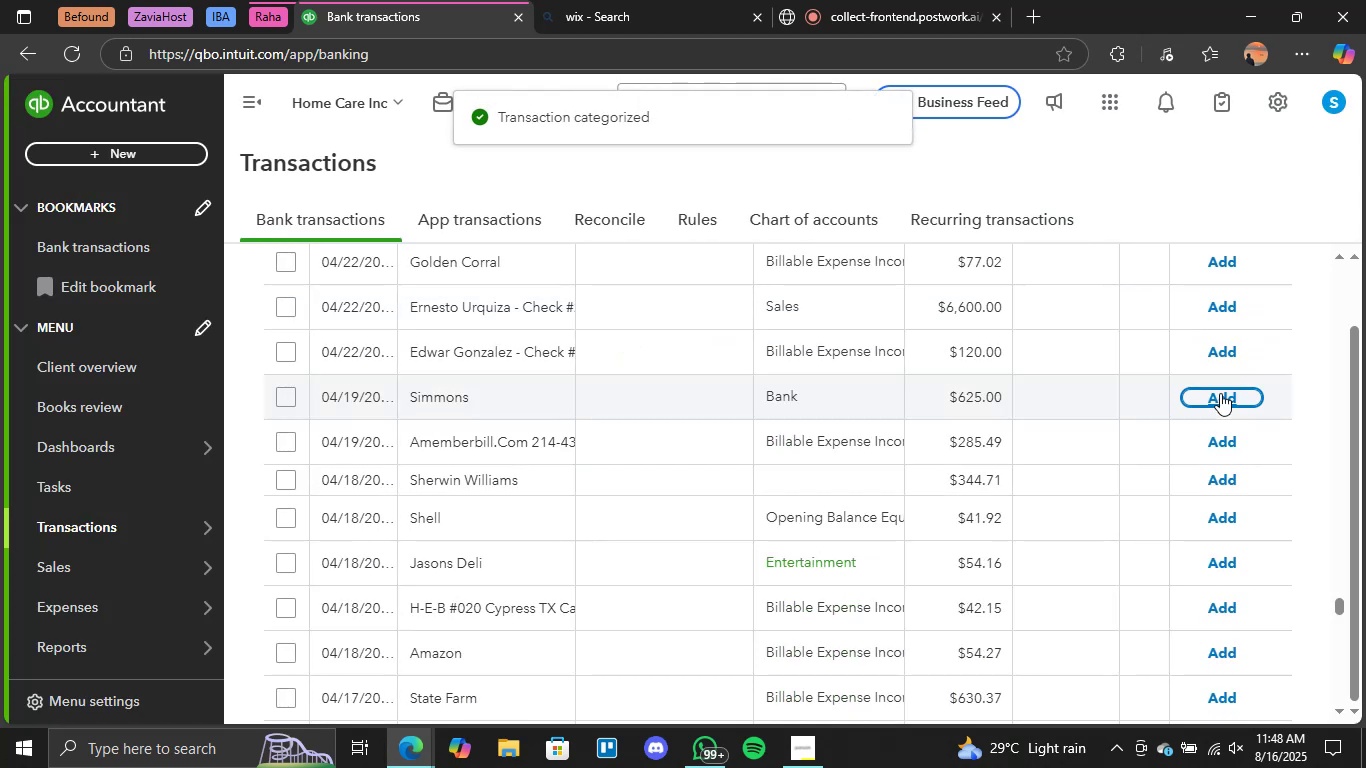 
wait(10.38)
 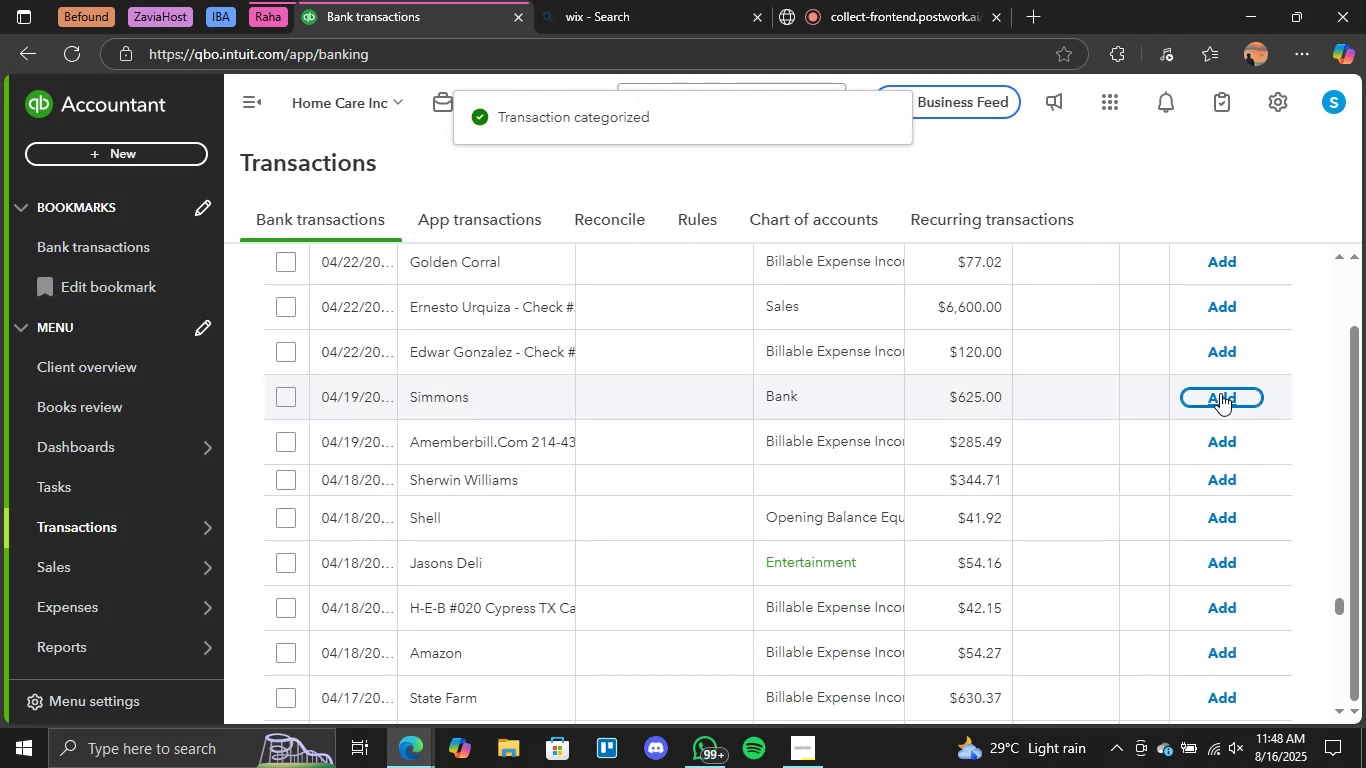 
left_click([1218, 560])
 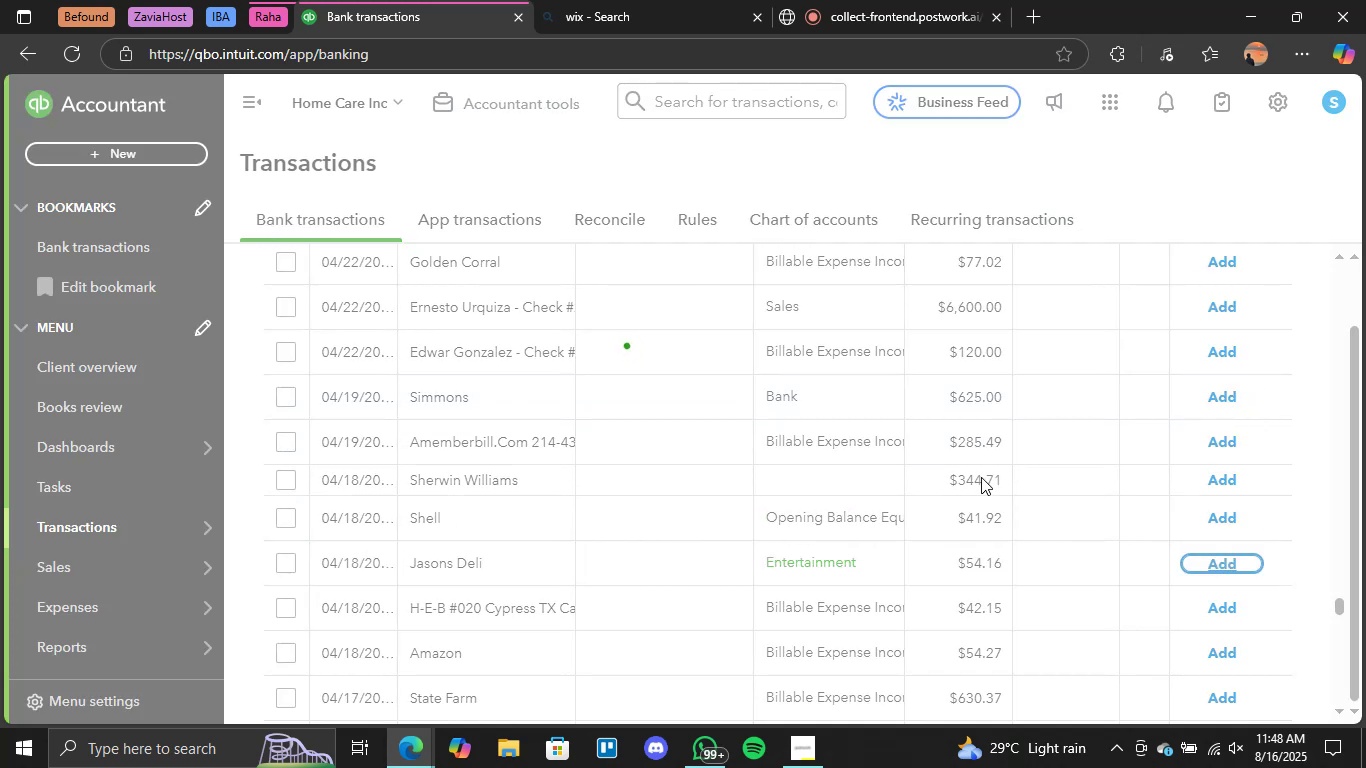 
scroll: coordinate [998, 515], scroll_direction: down, amount: 2.0
 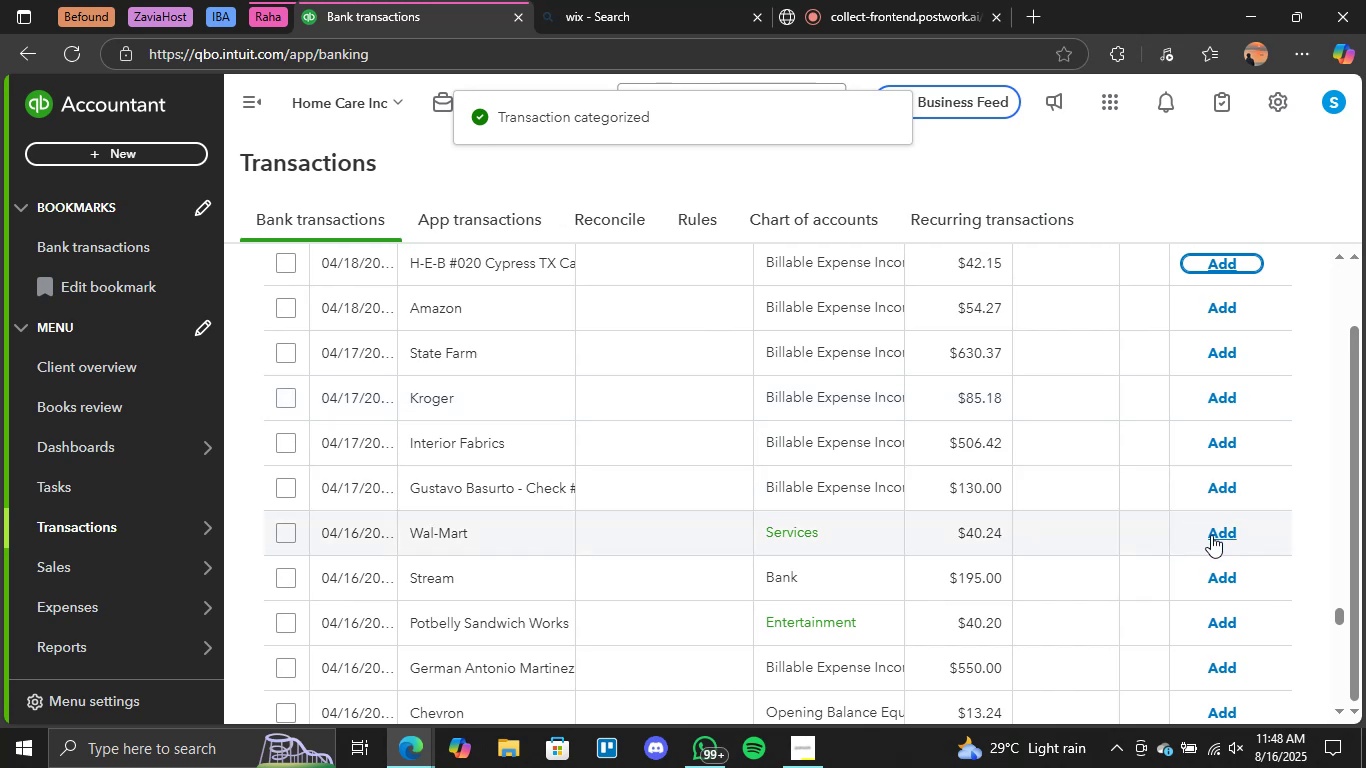 